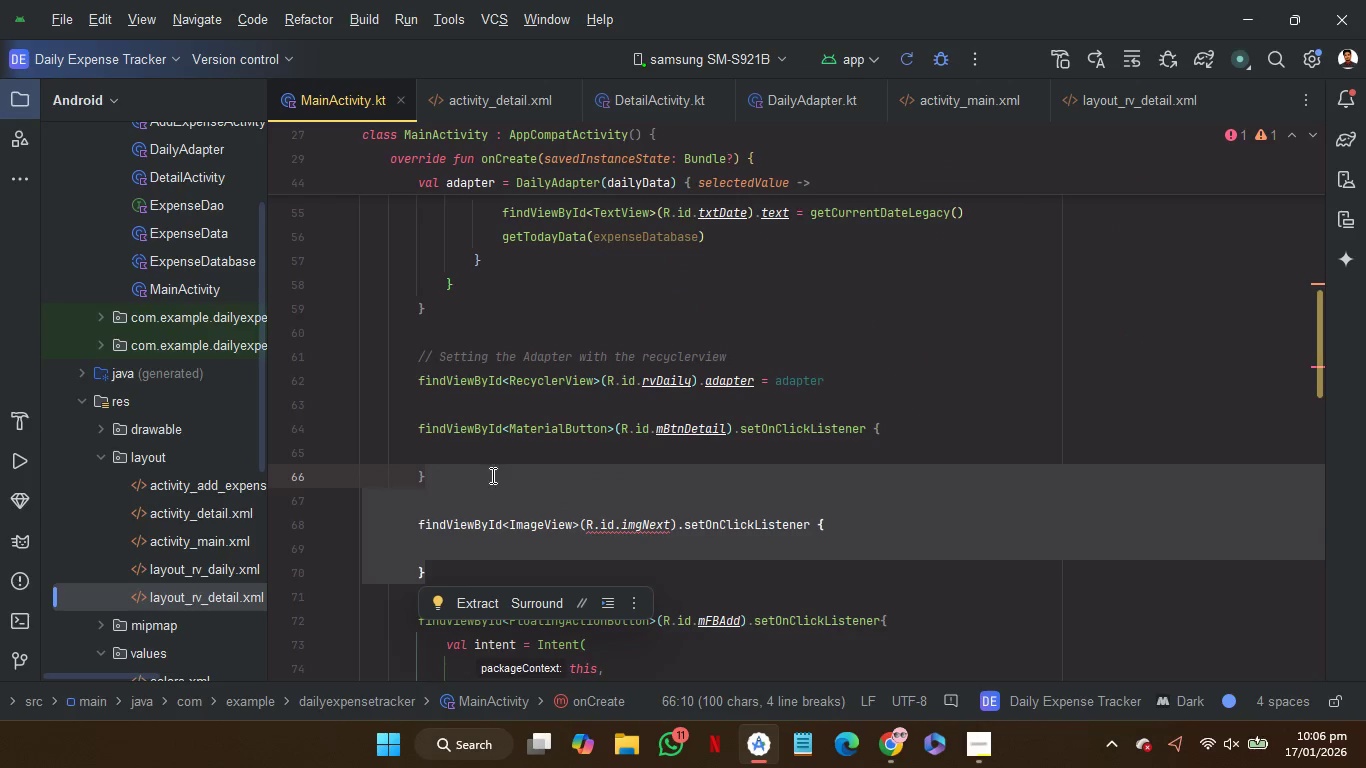 
key(Control+C)
 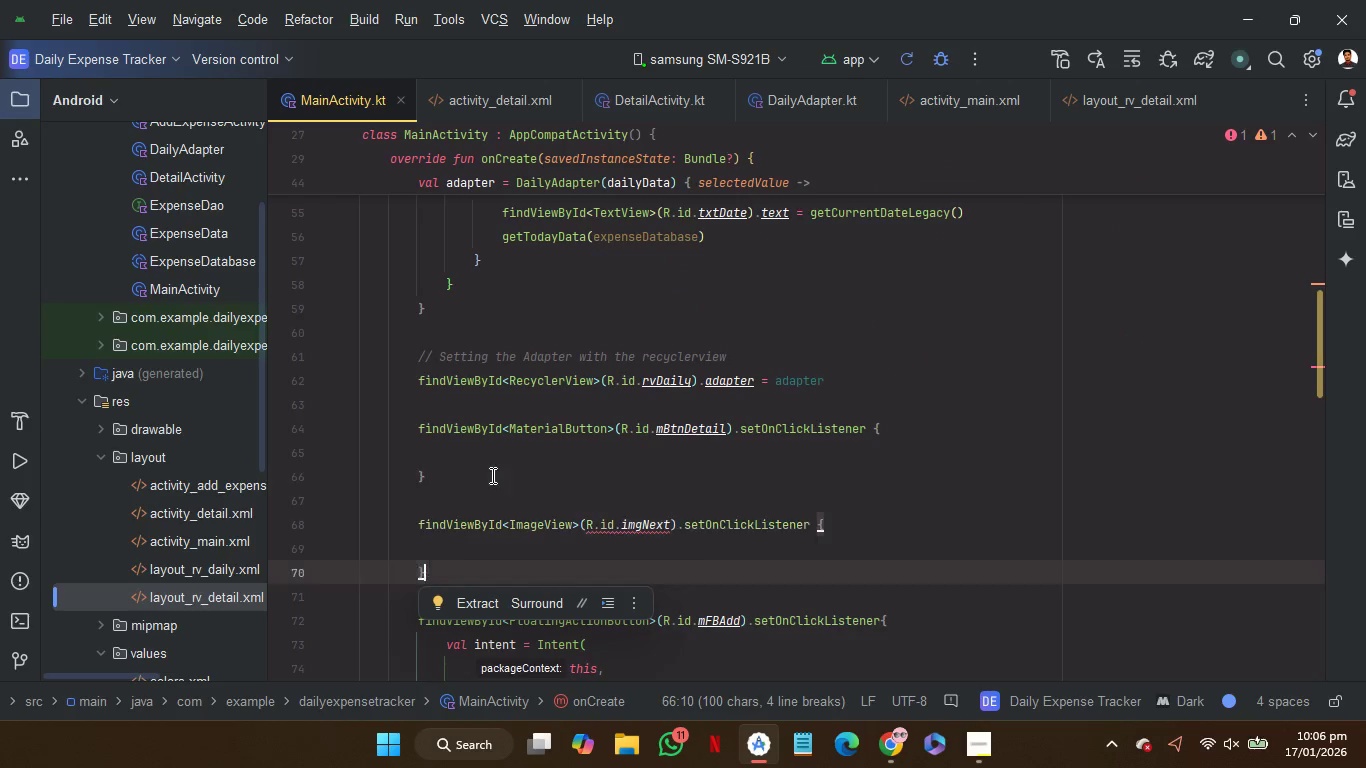 
key(ArrowRight)
 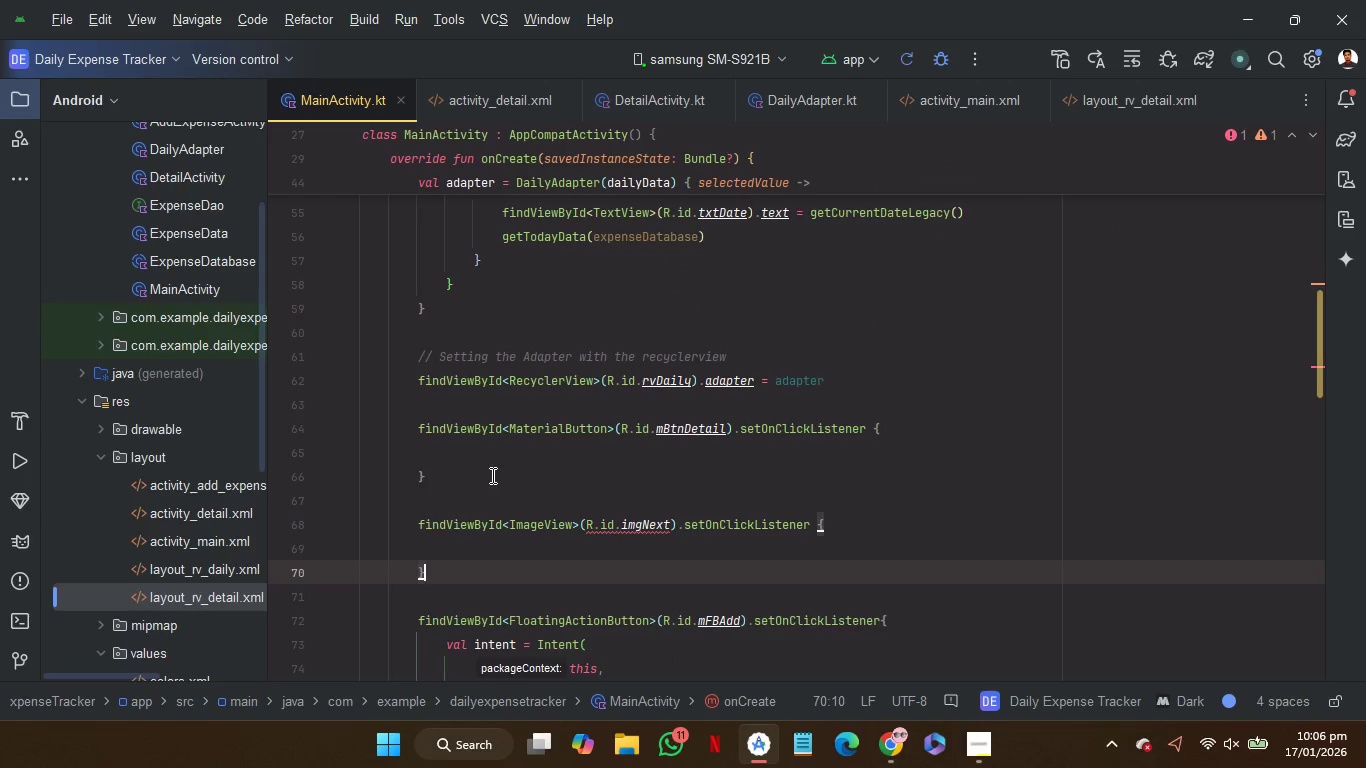 
key(Control+V)
 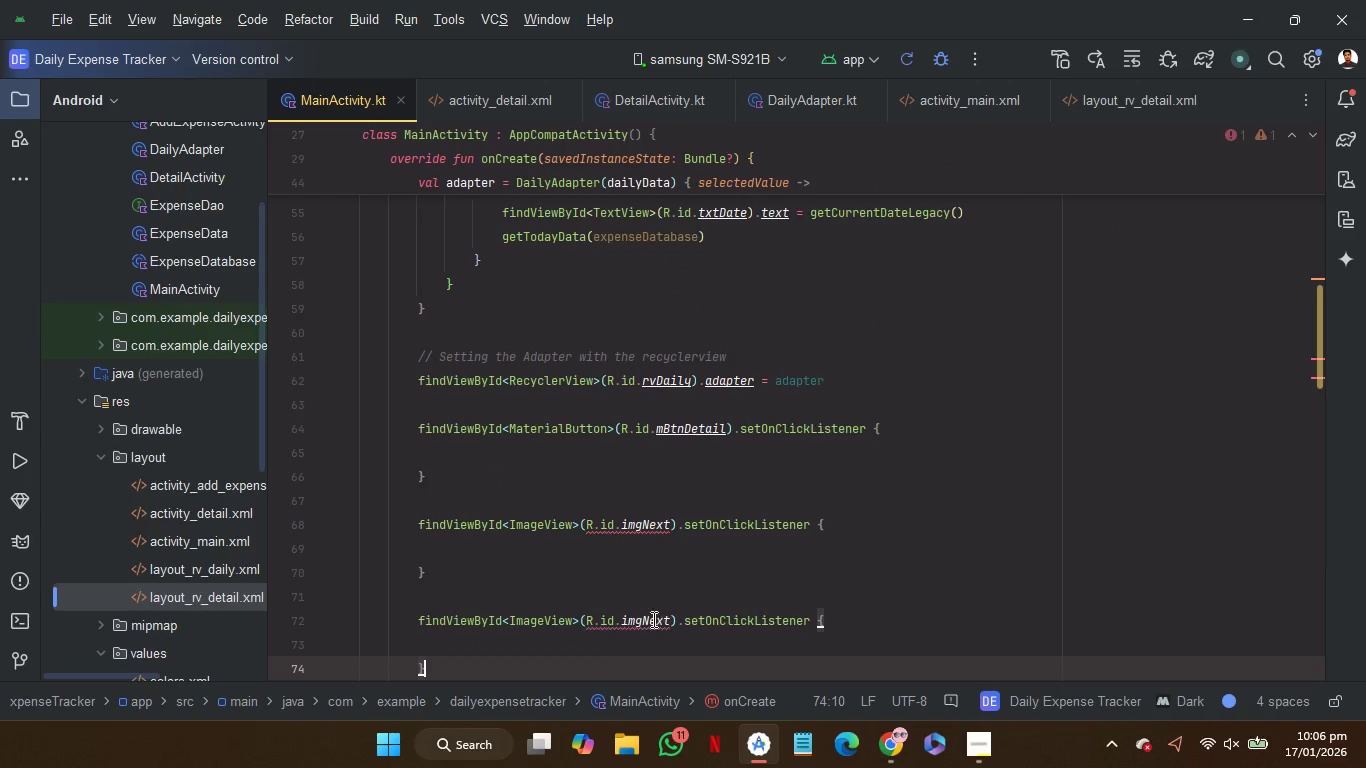 
double_click([652, 619])
 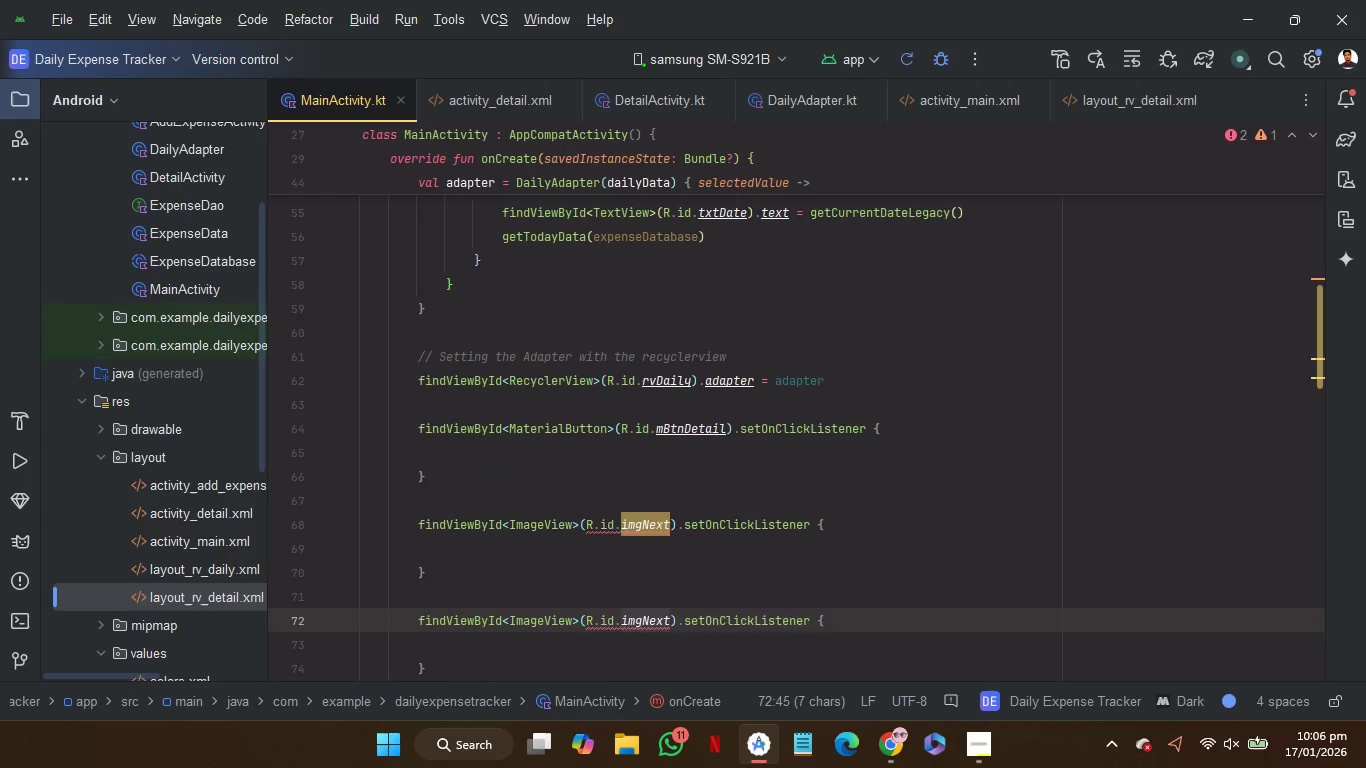 
type(im)
 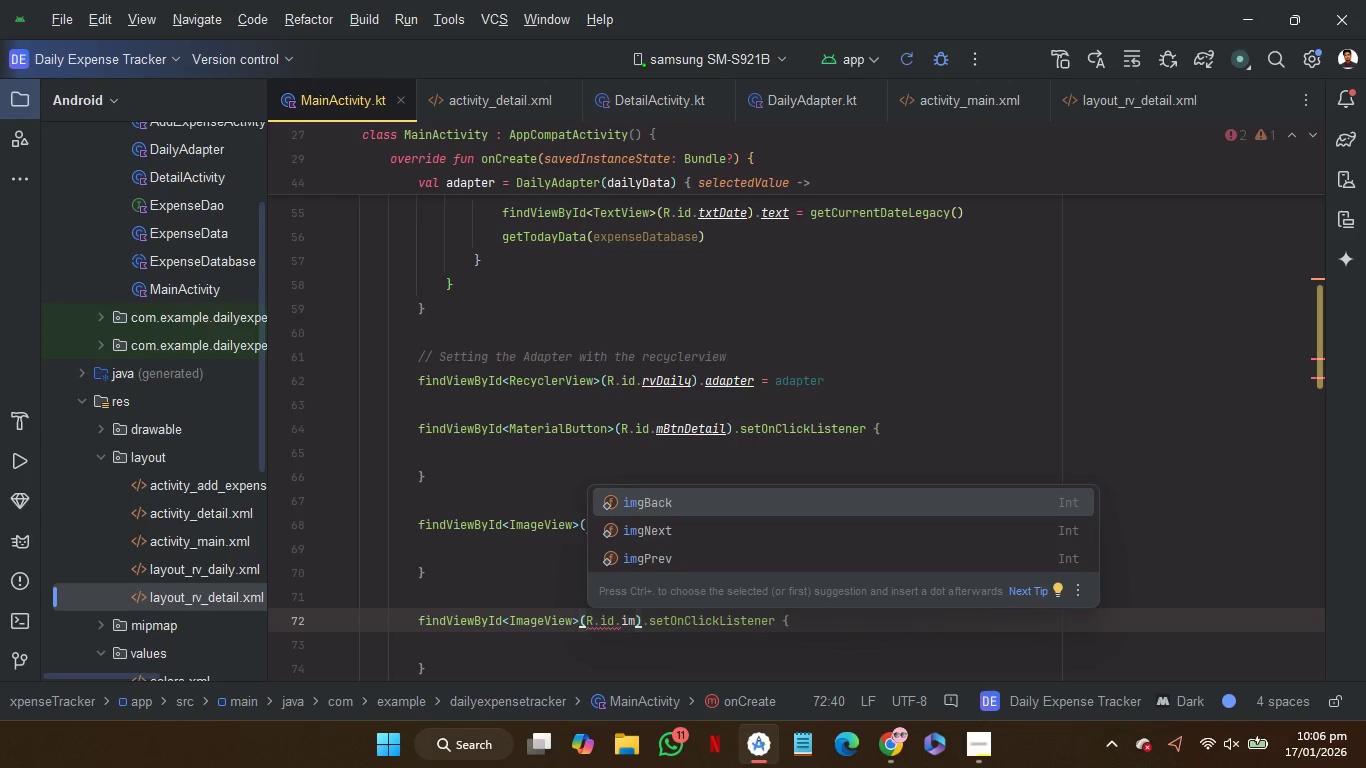 
key(ArrowDown)
 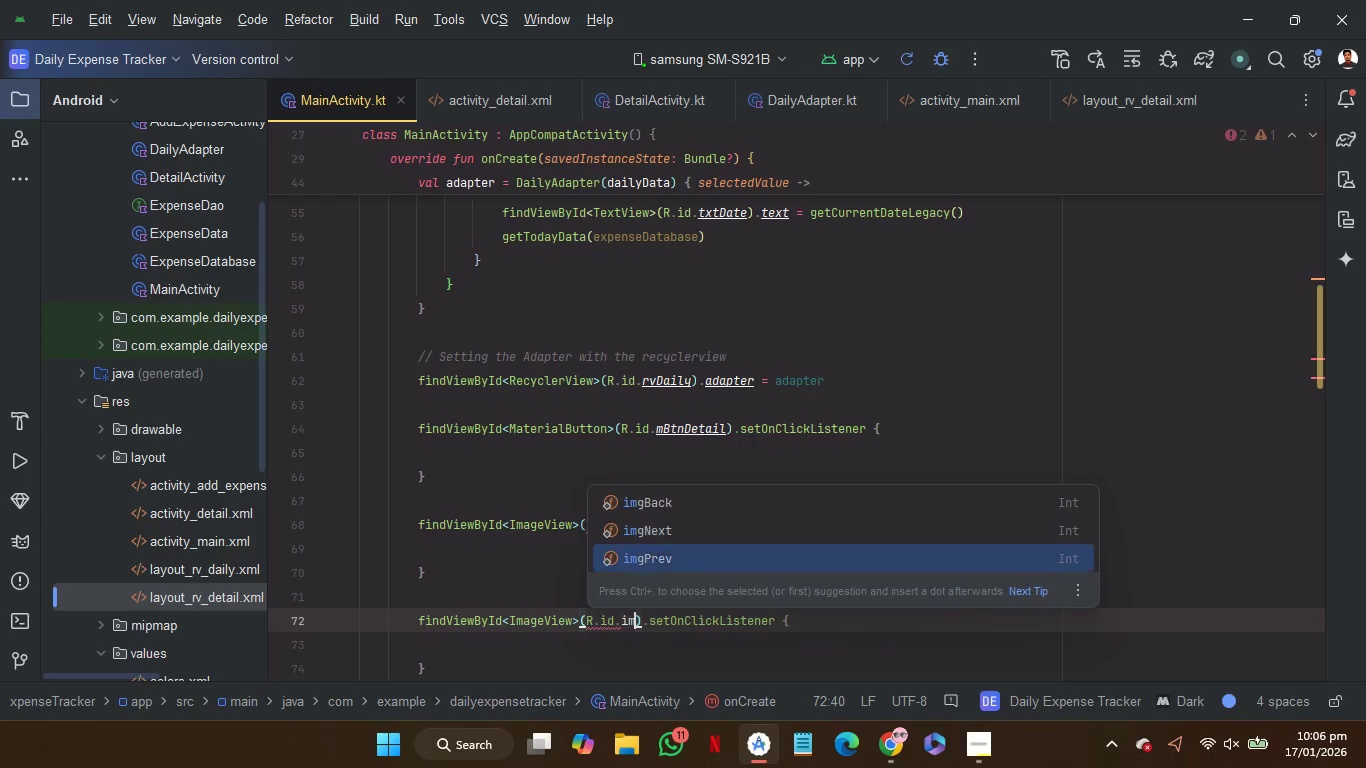 
key(ArrowDown)
 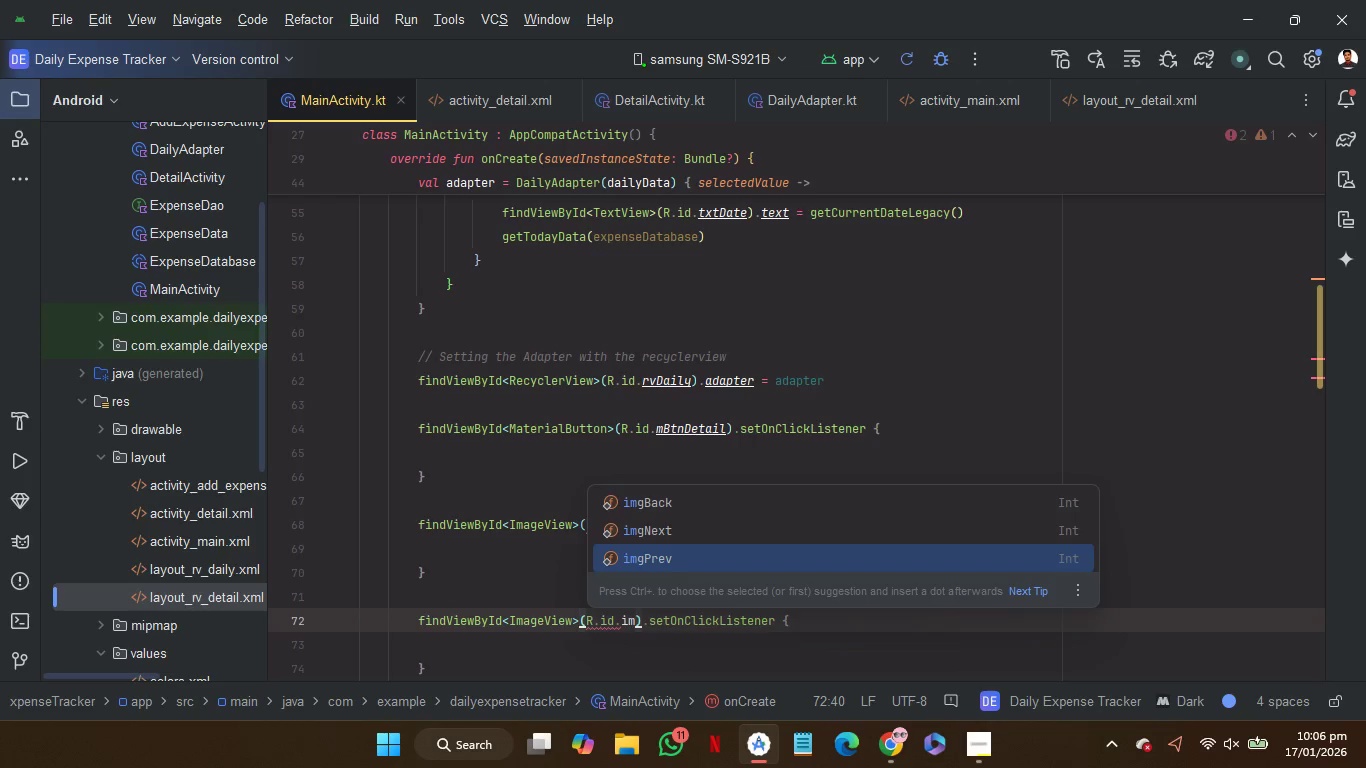 
key(Enter)
 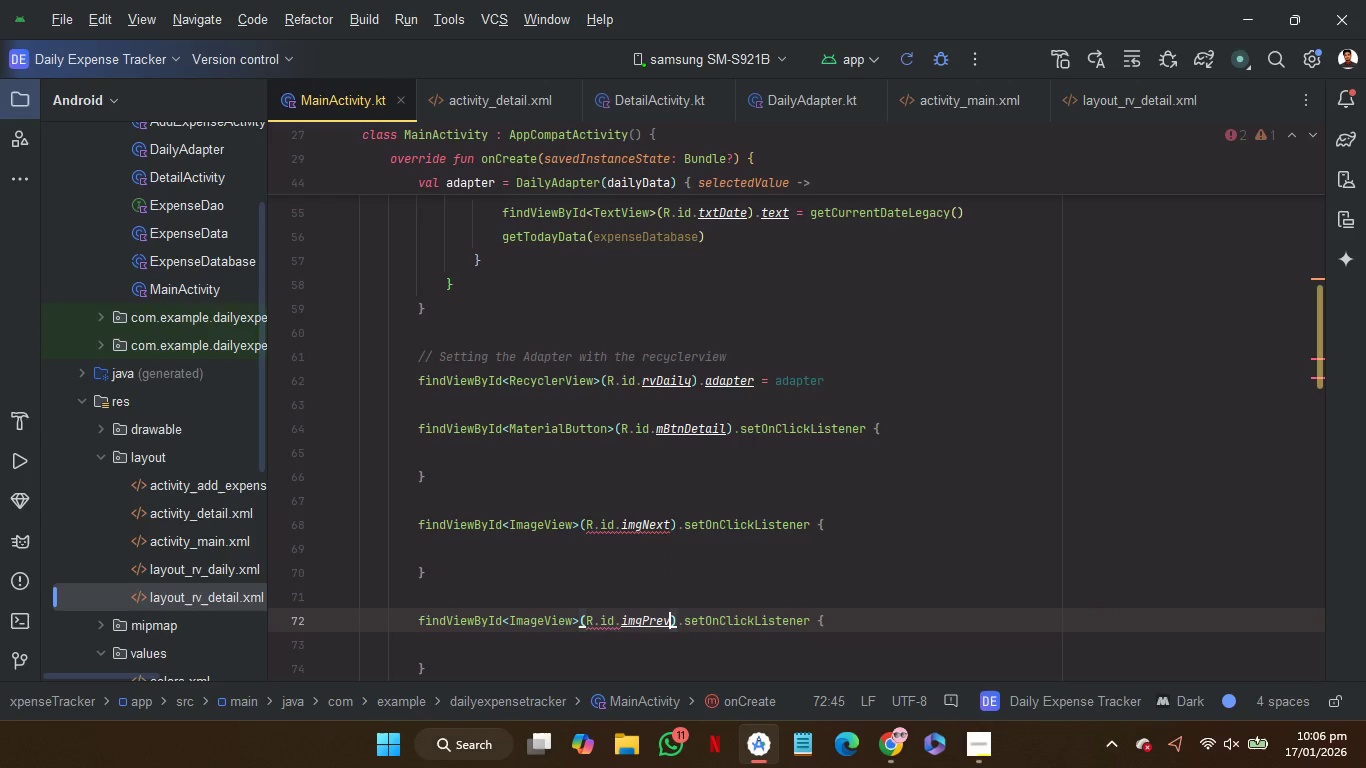 
left_click([815, 584])
 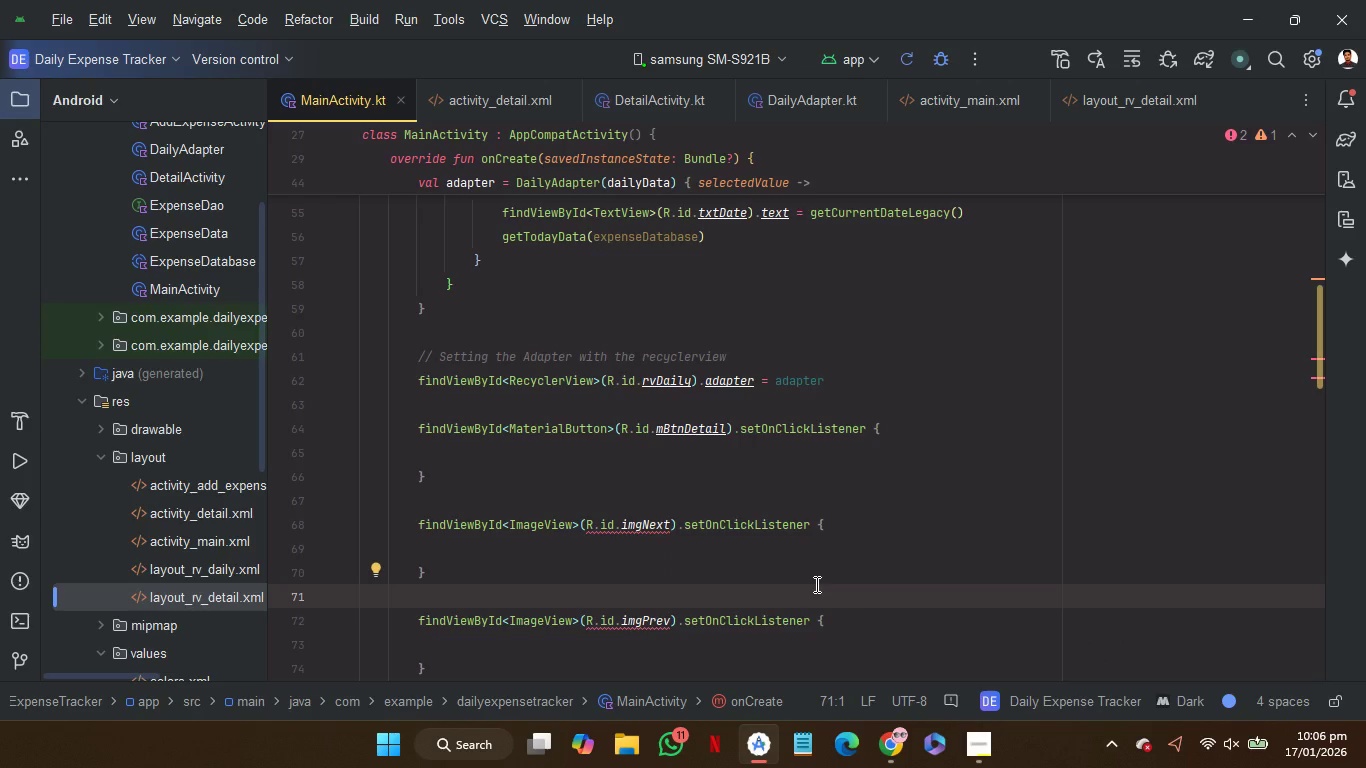 
scroll: coordinate [815, 584], scroll_direction: up, amount: 1.0
 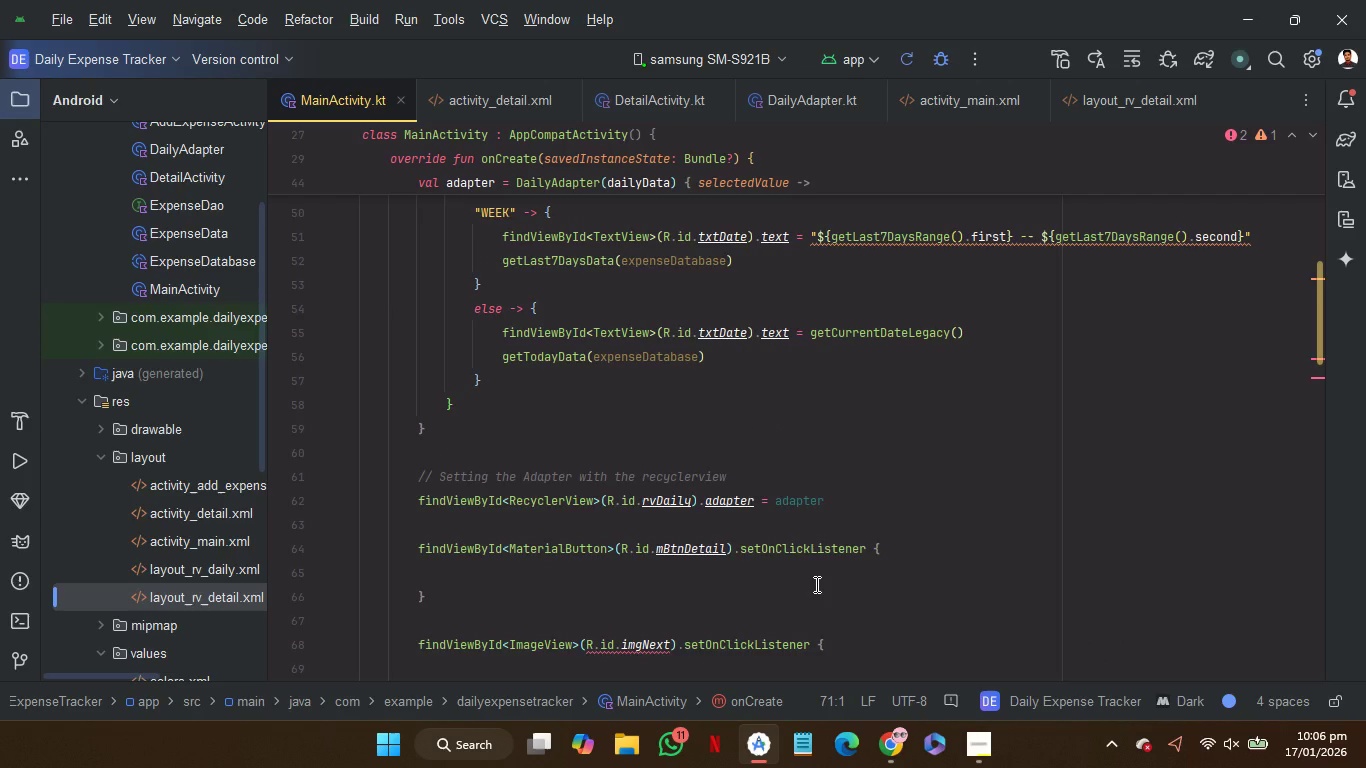 
scroll: coordinate [815, 584], scroll_direction: none, amount: 0.0
 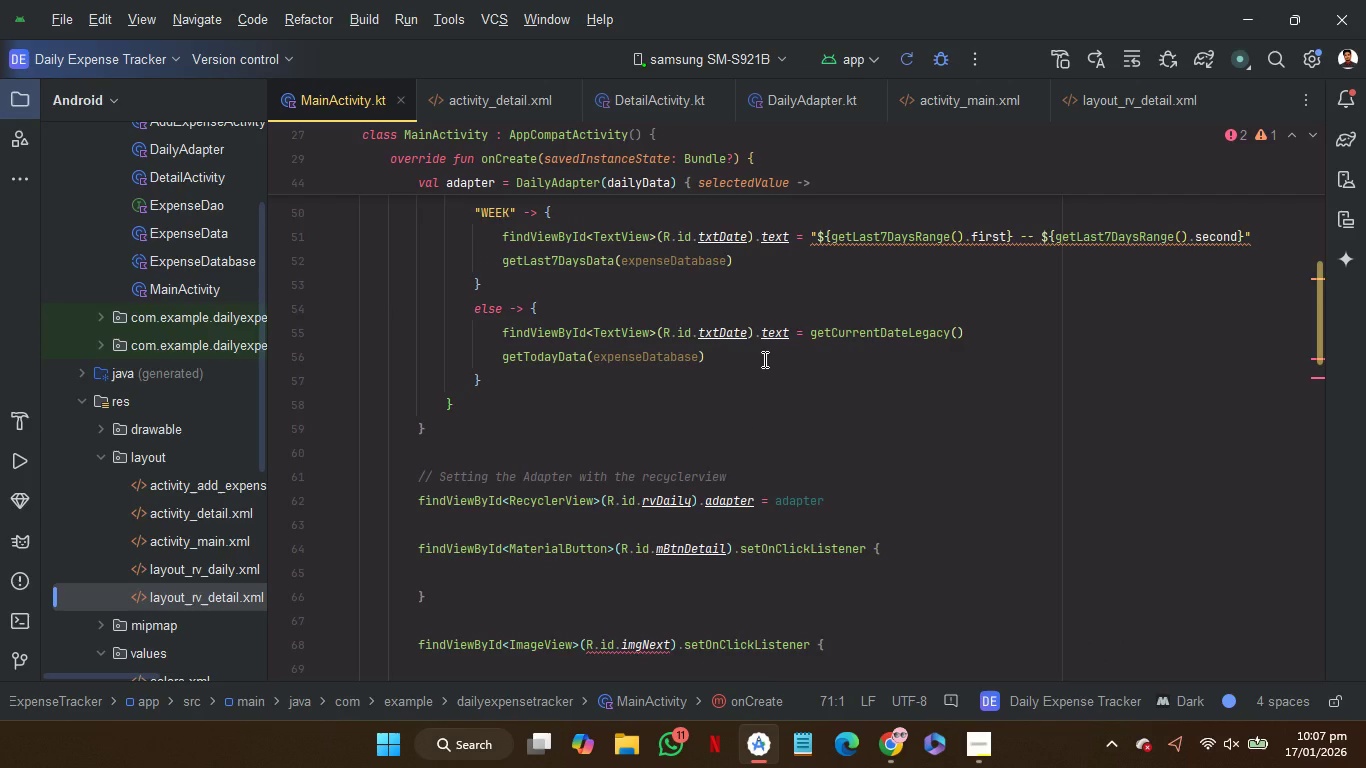 
left_click_drag(start_coordinate=[763, 359], to_coordinate=[751, 309])
 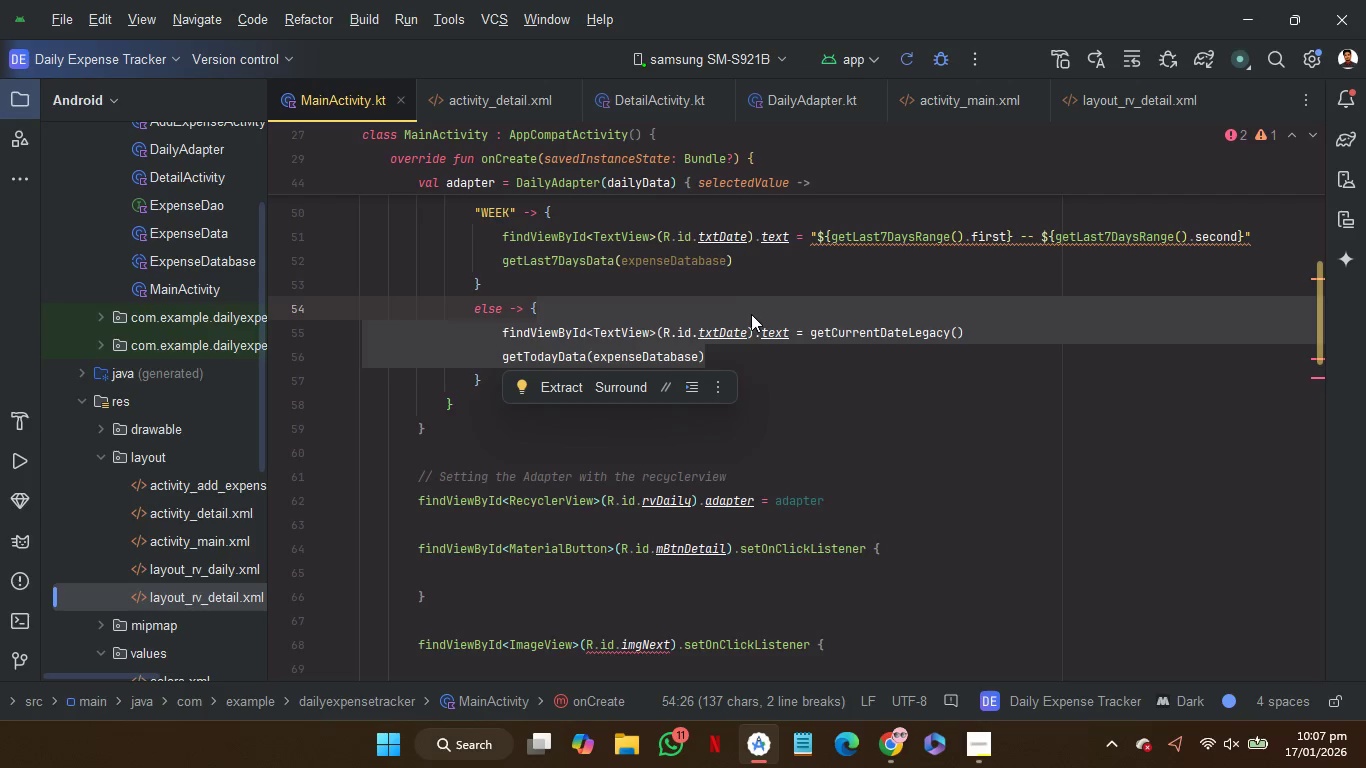 
key(Control+C)
 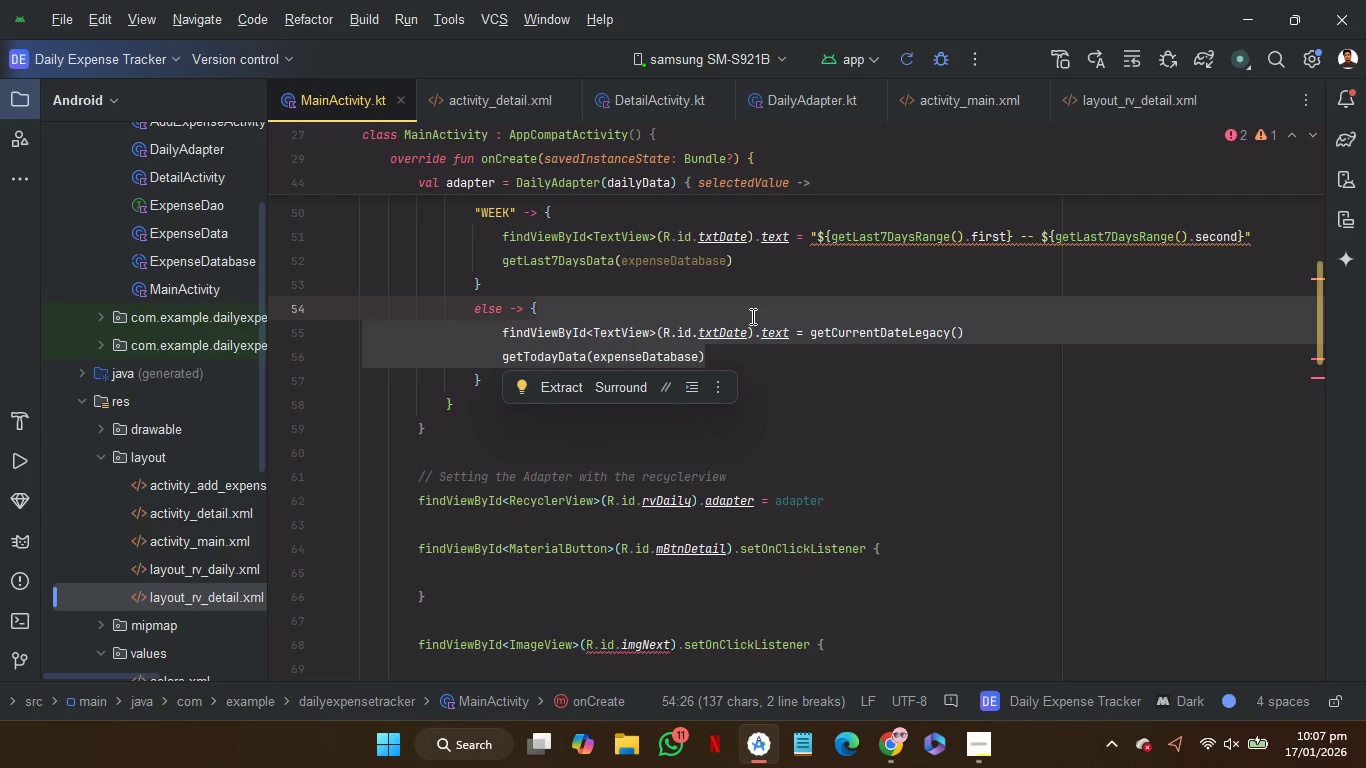 
key(Control+C)
 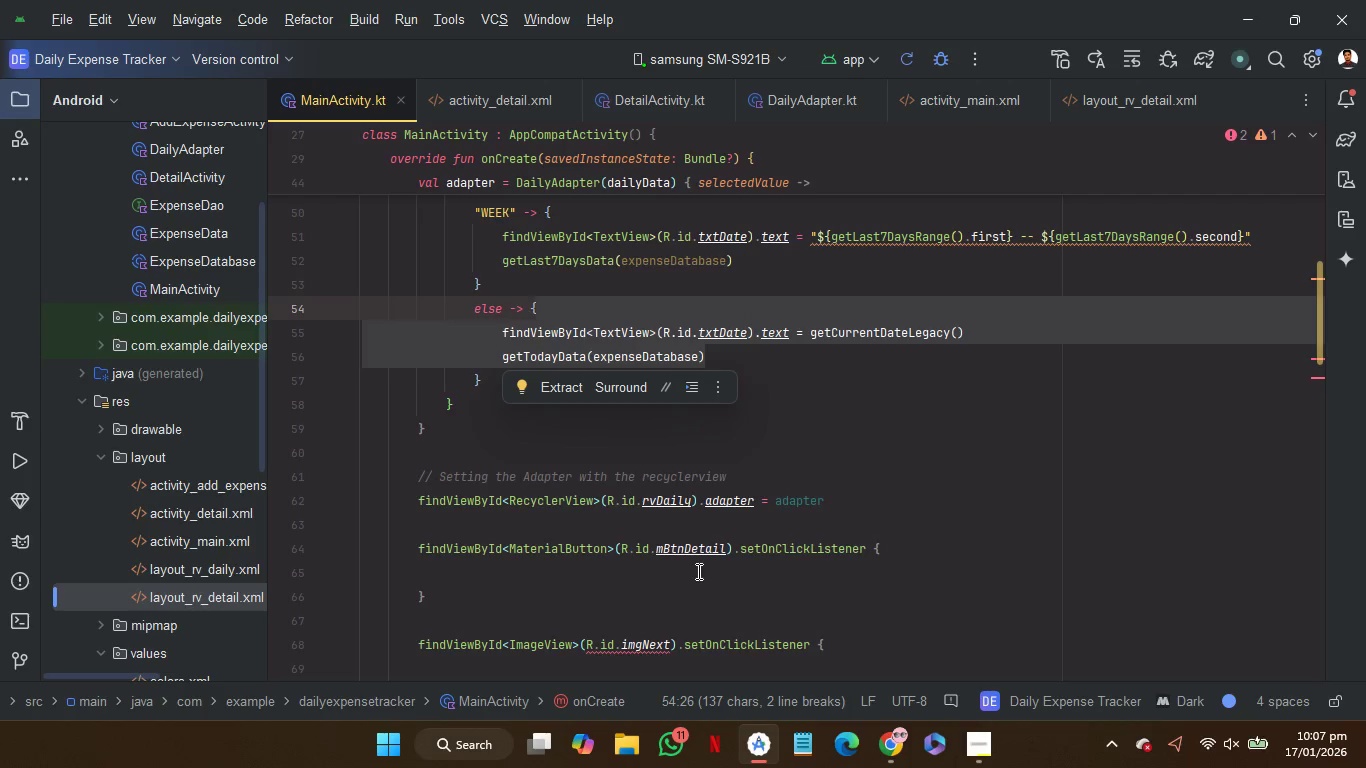 
left_click([697, 571])
 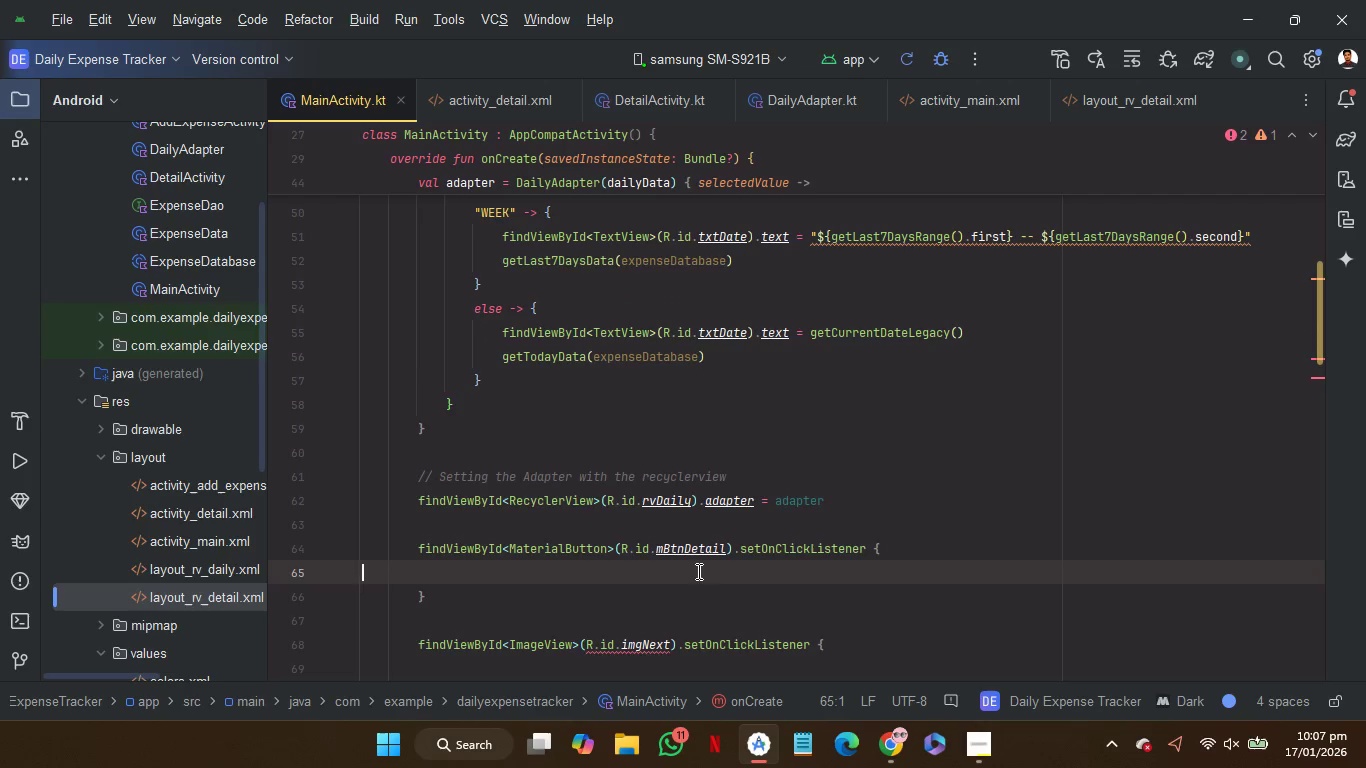 
key(Control+V)
 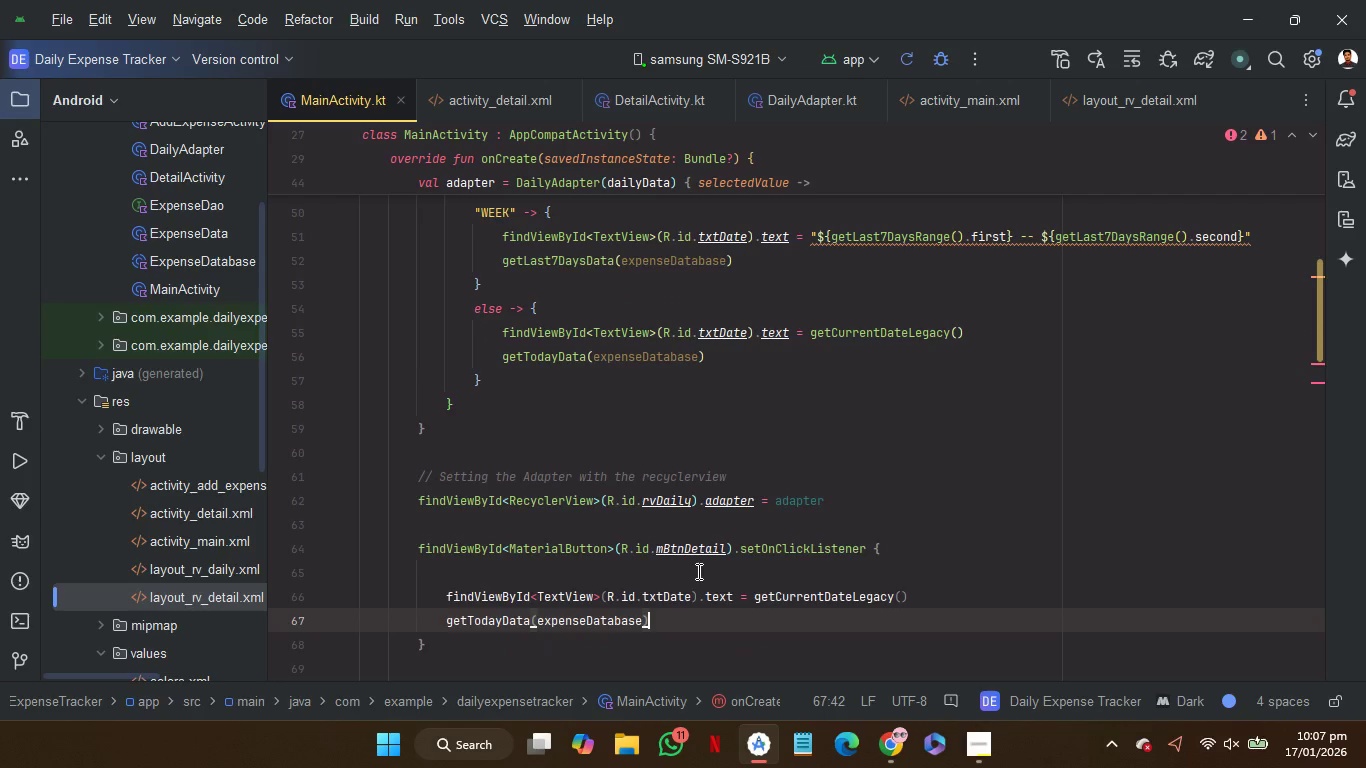 
scroll: coordinate [697, 571], scroll_direction: down, amount: 2.0
 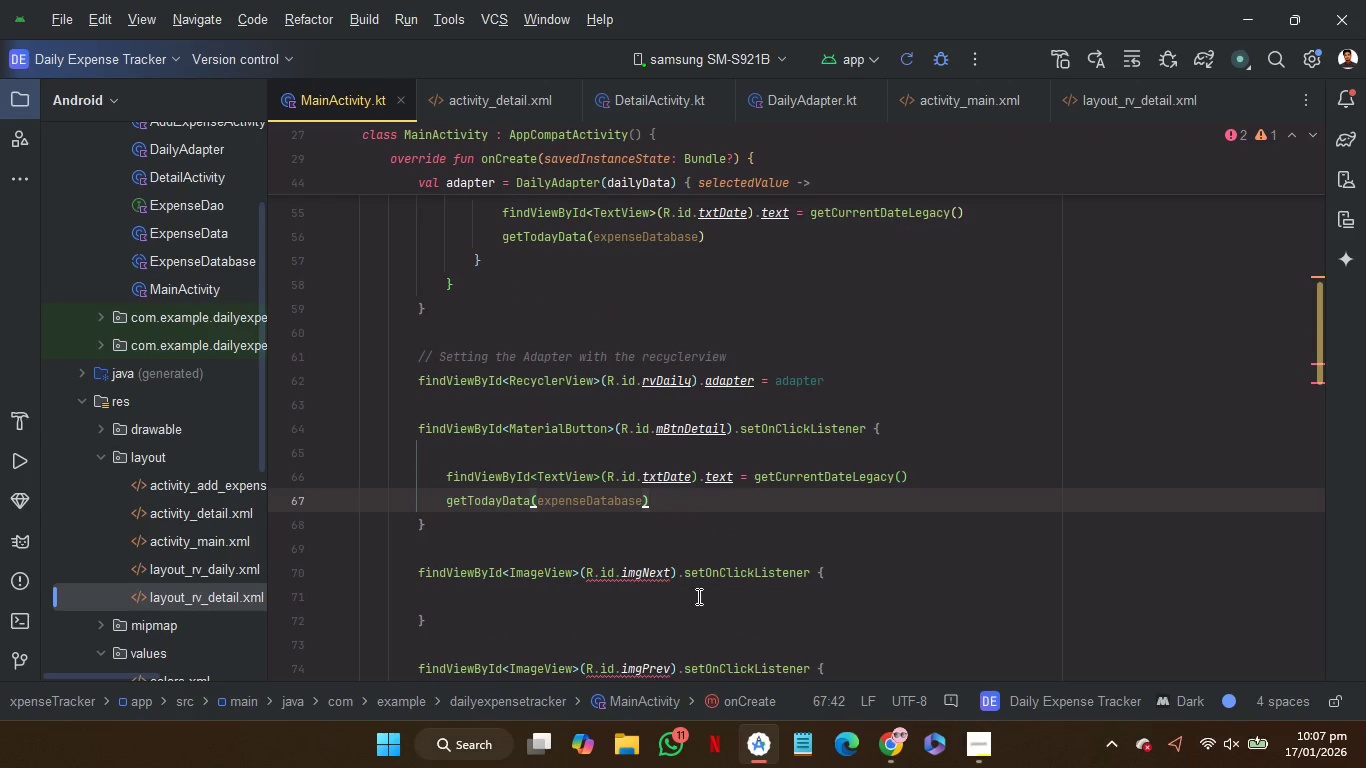 
key(Control+Z)
 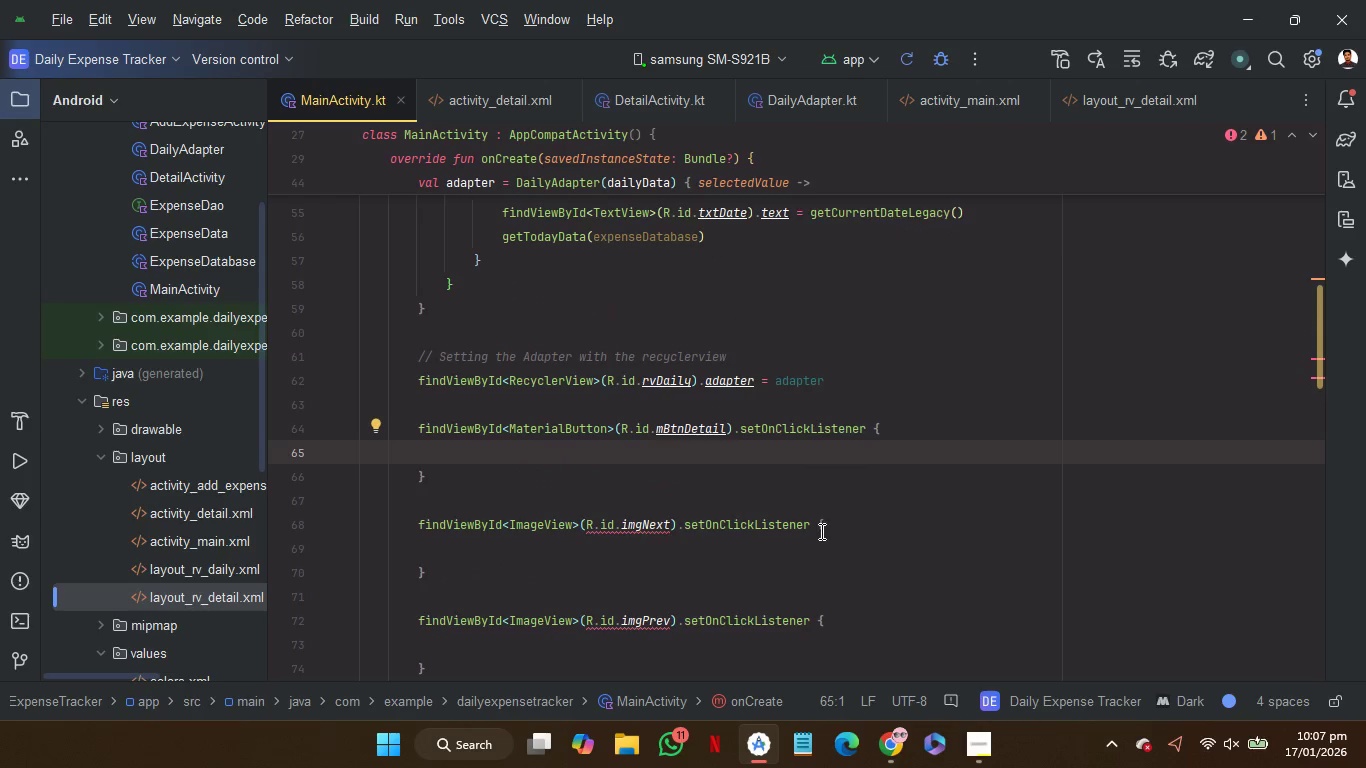 
left_click([809, 547])
 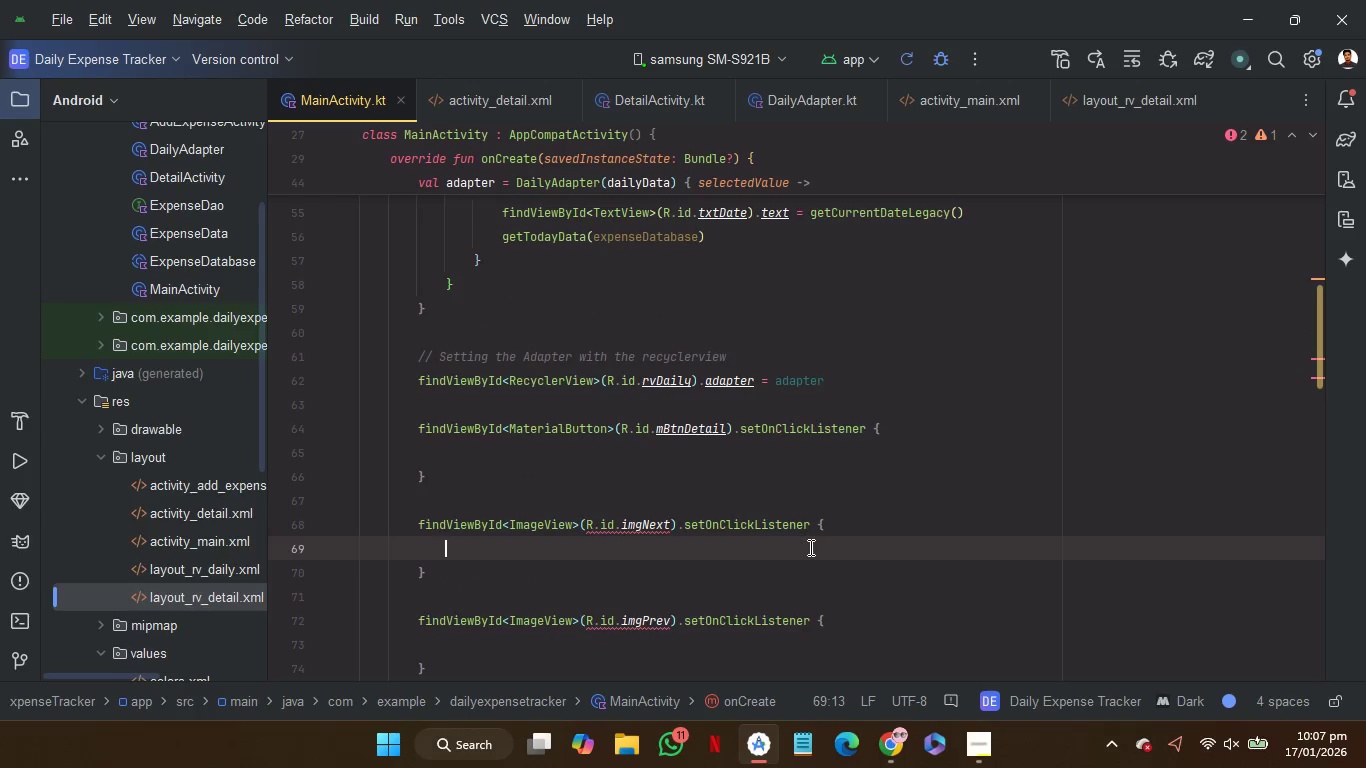 
key(Control+V)
 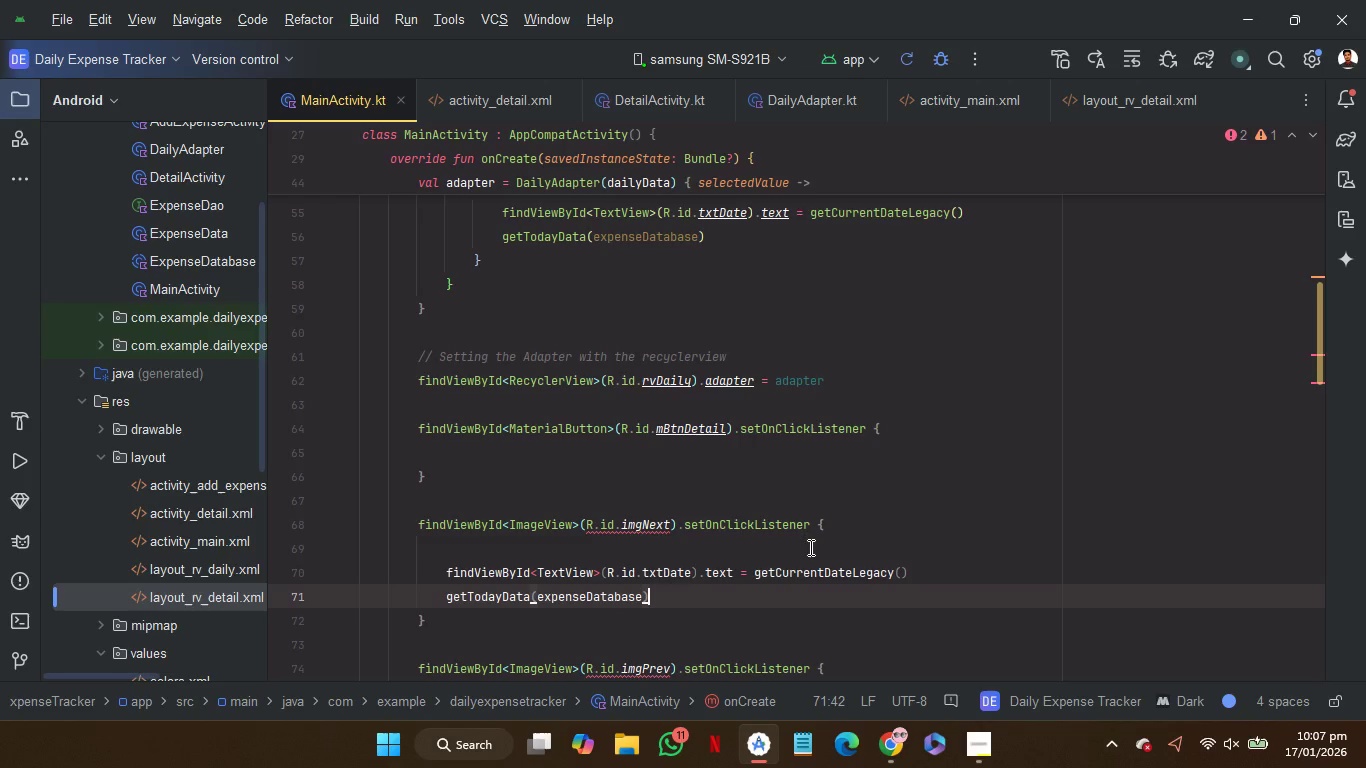 
scroll: coordinate [809, 547], scroll_direction: down, amount: 2.0
 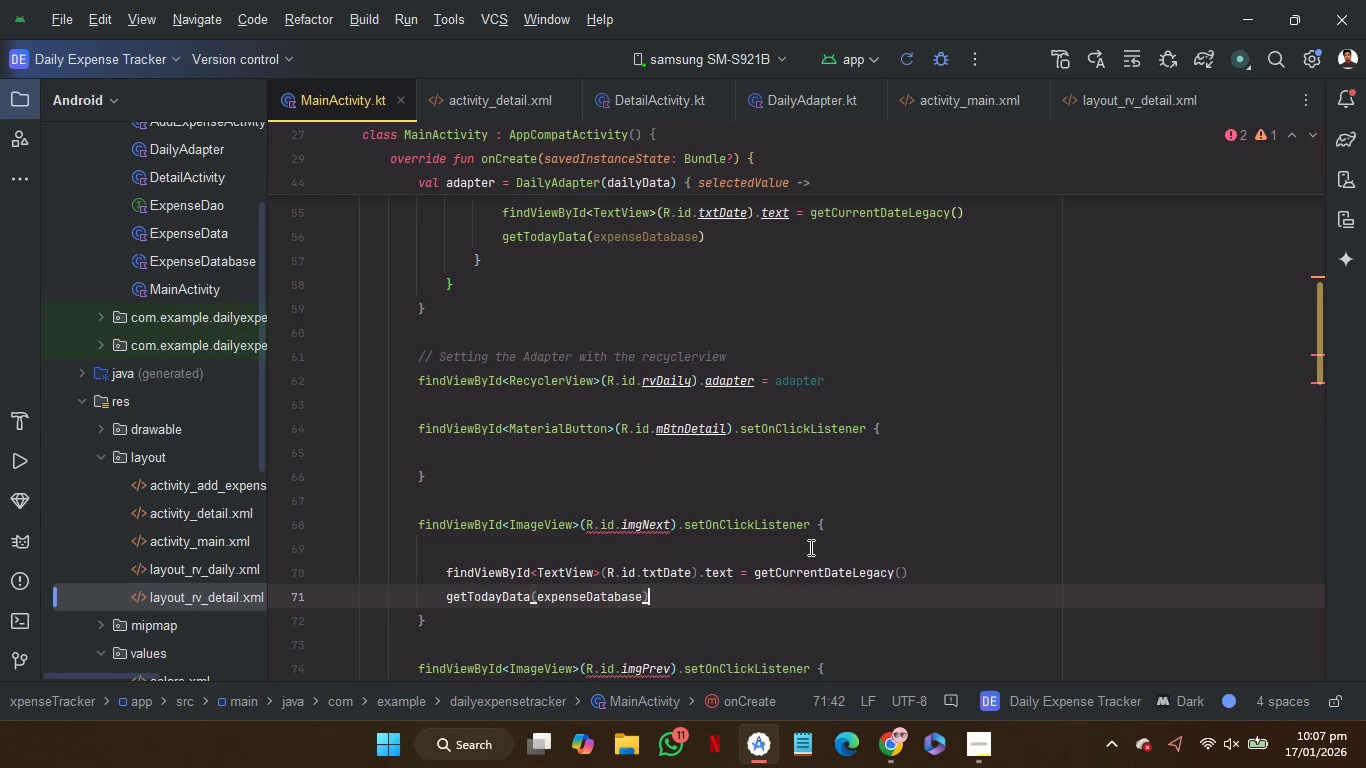 
scroll: coordinate [809, 547], scroll_direction: none, amount: 0.0
 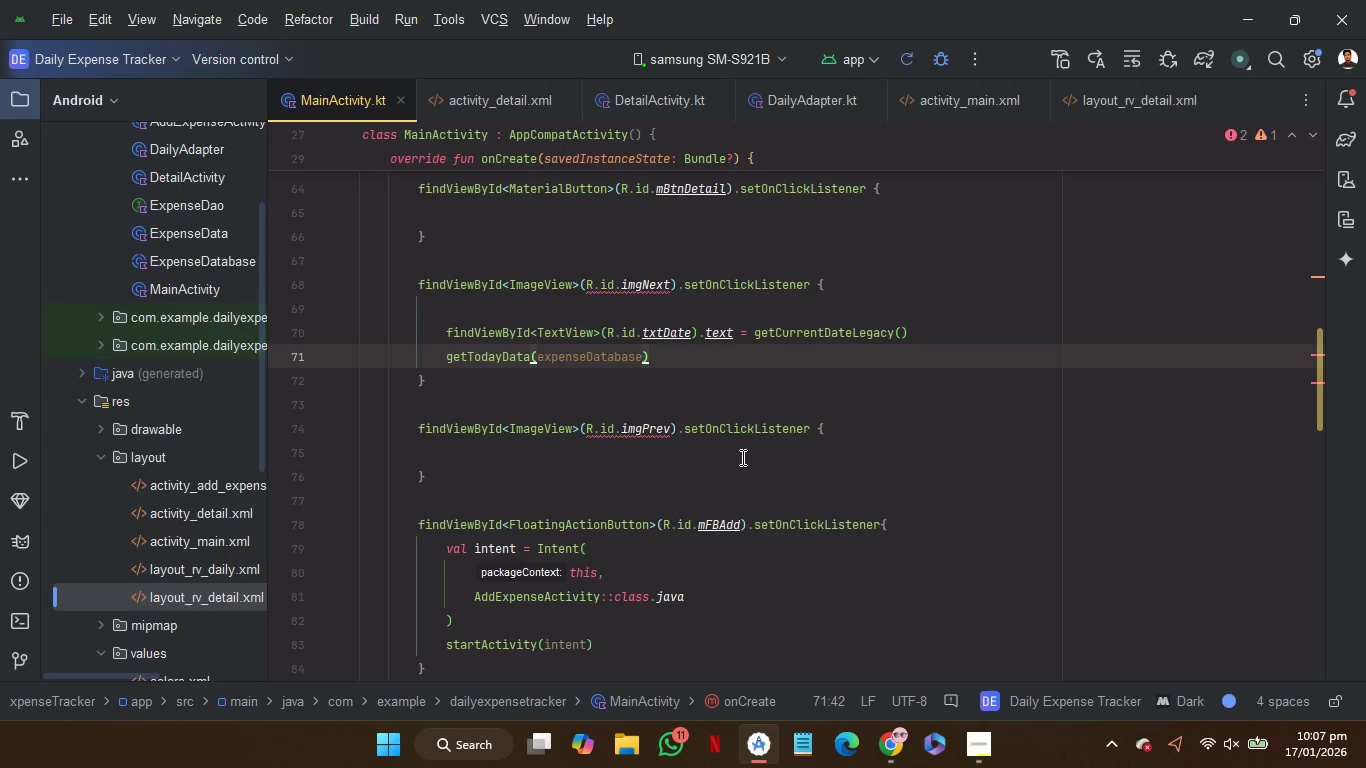 
left_click([744, 456])
 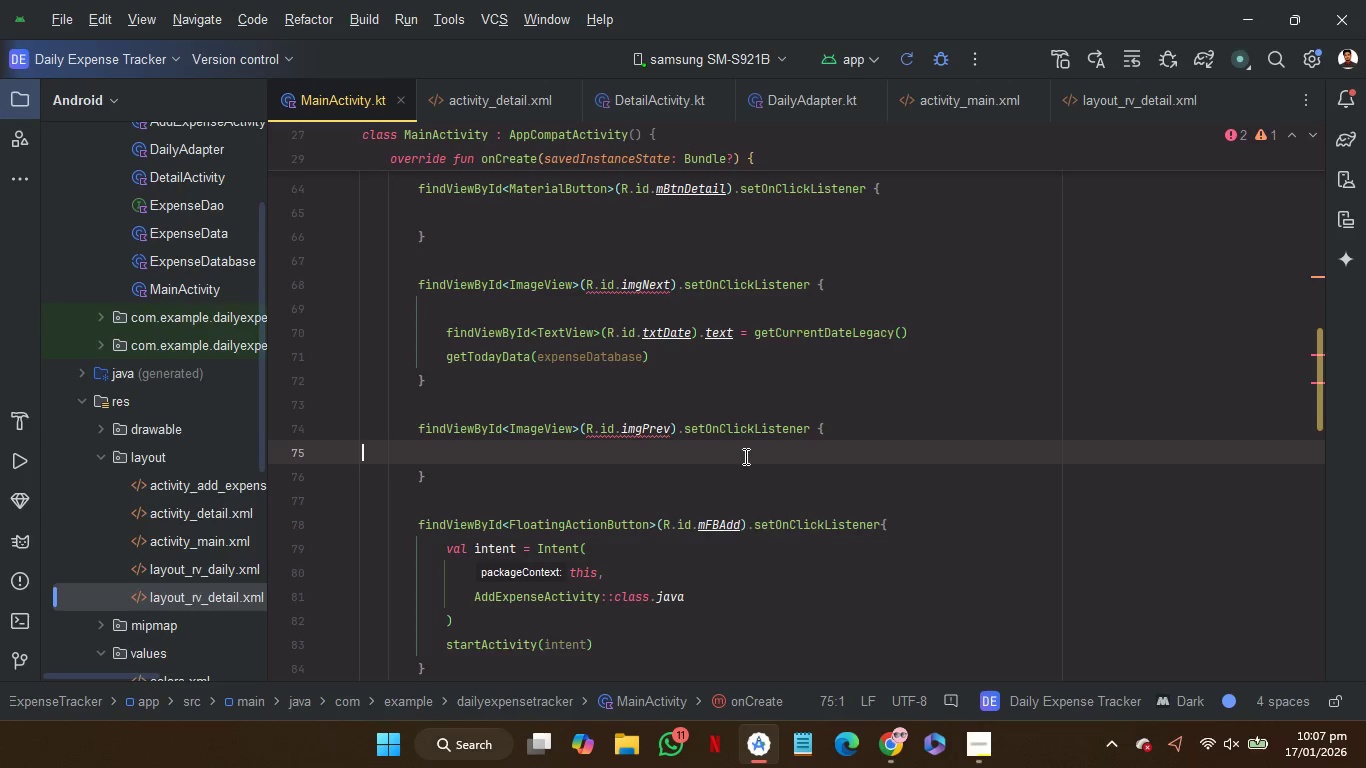 
key(Control+V)
 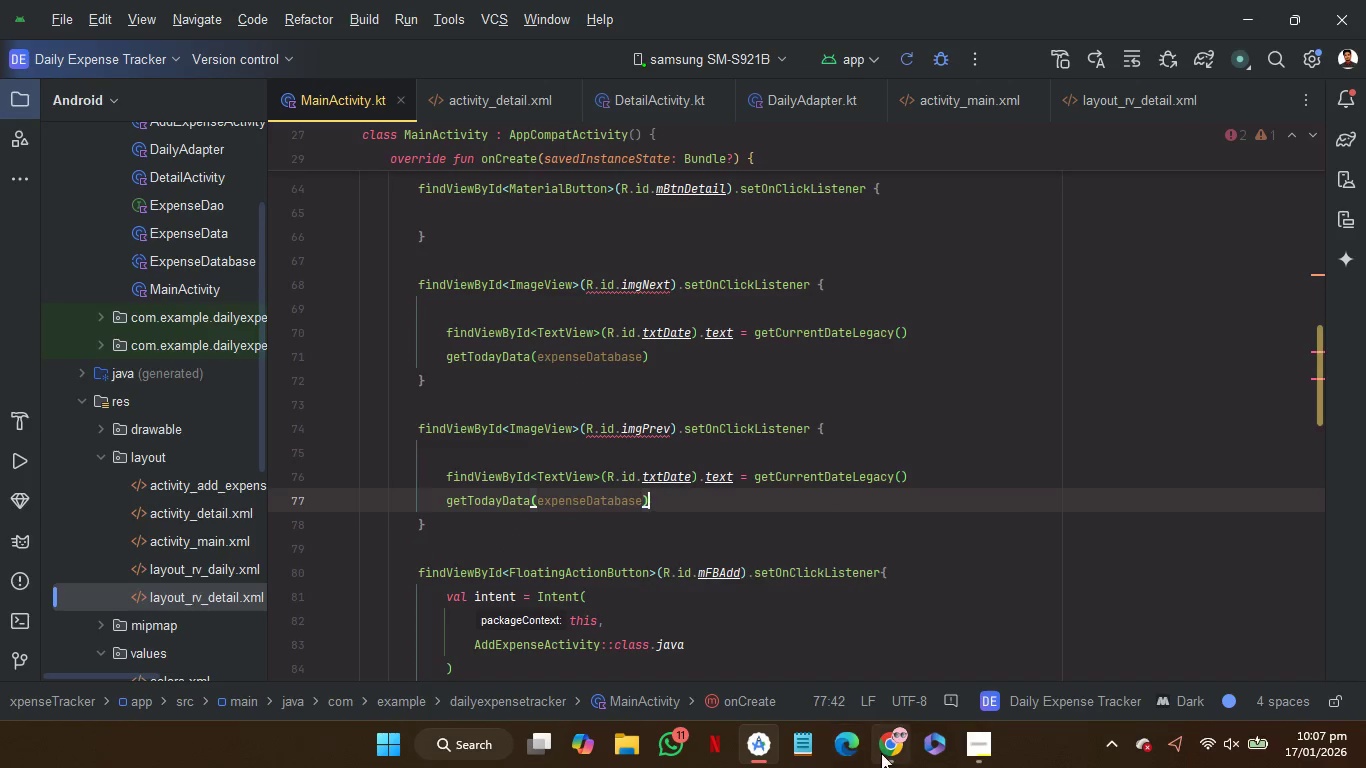 
left_click([881, 753])
 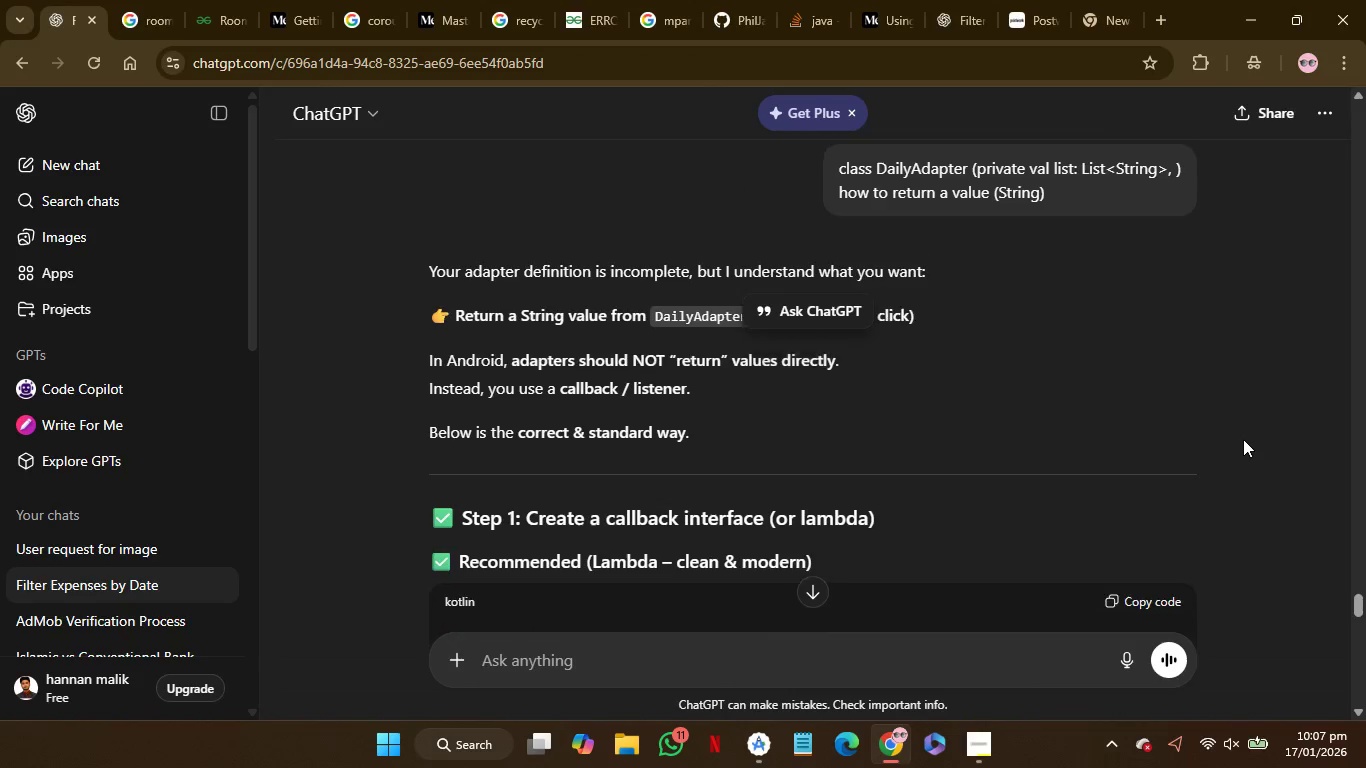 
wait(8.31)
 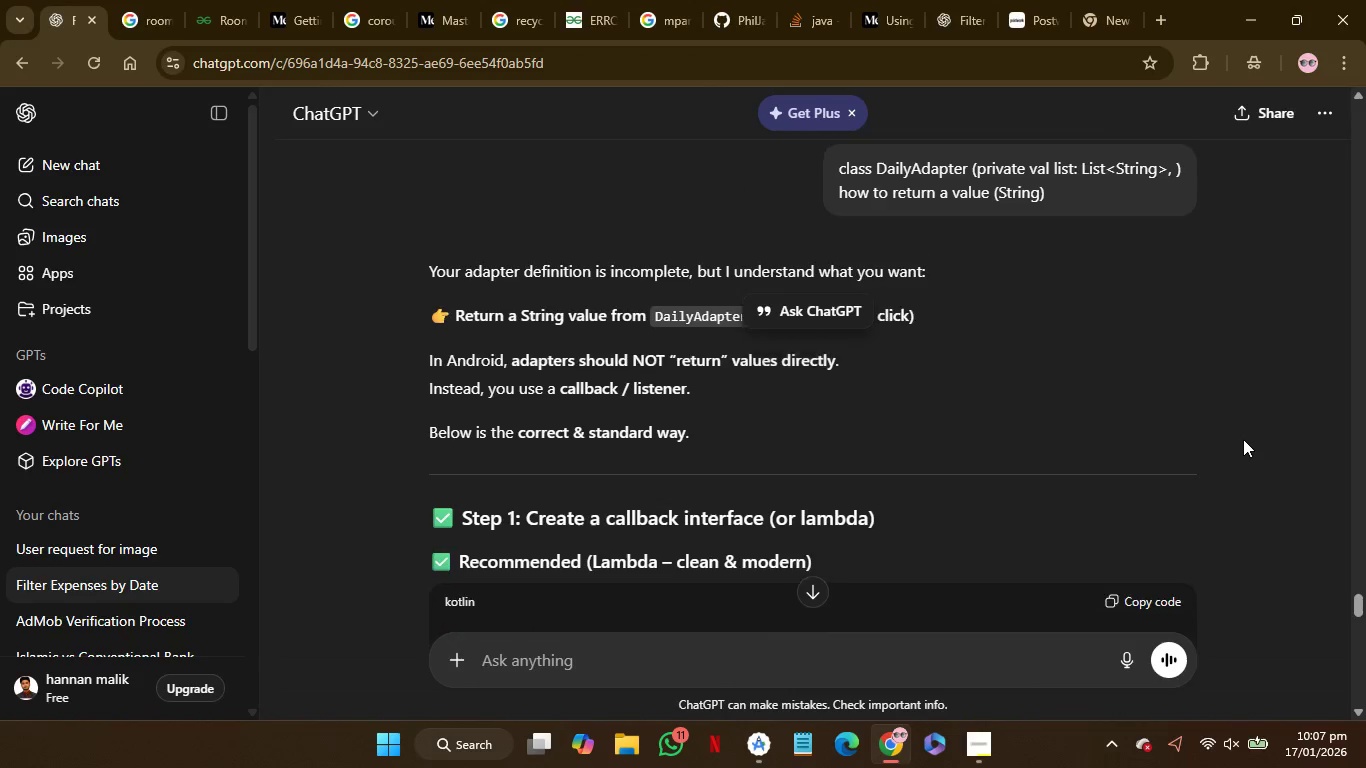 
left_click([1243, 439])
 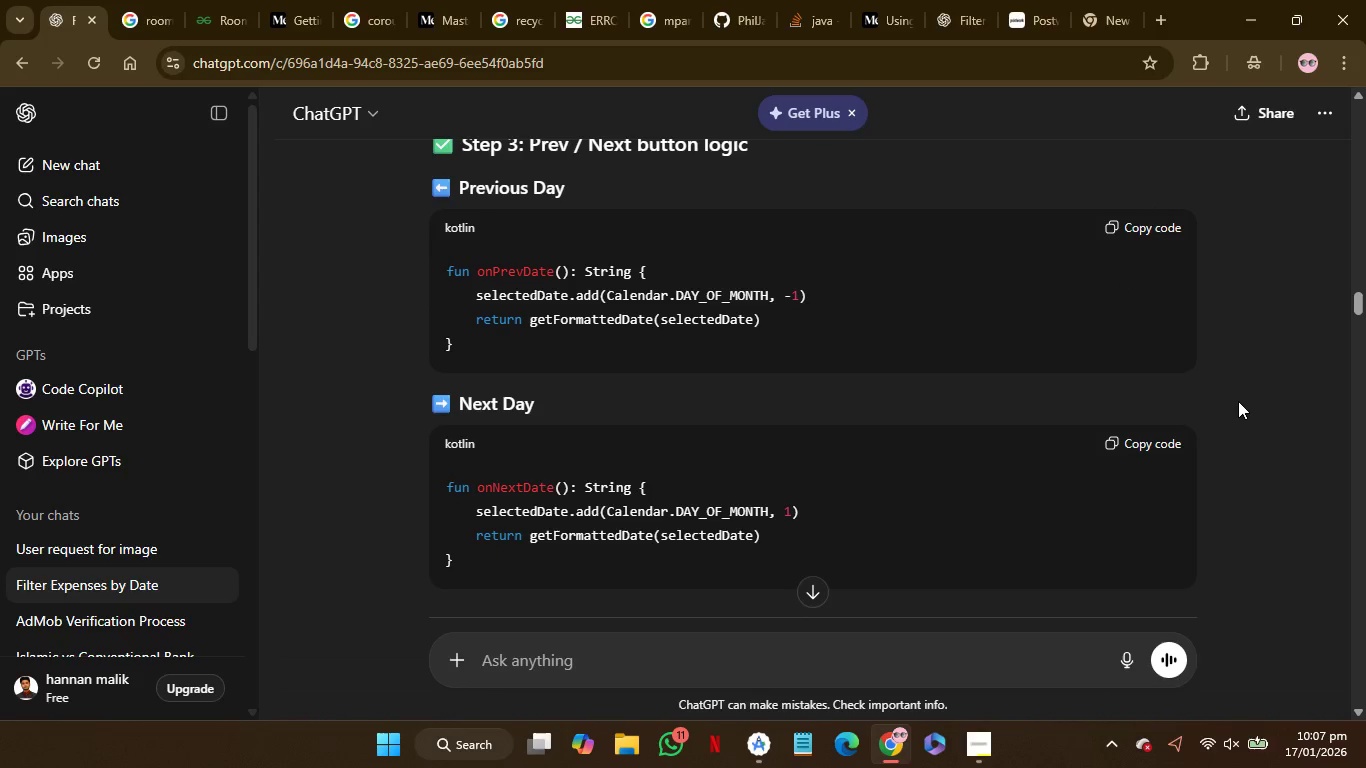 
wait(27.34)
 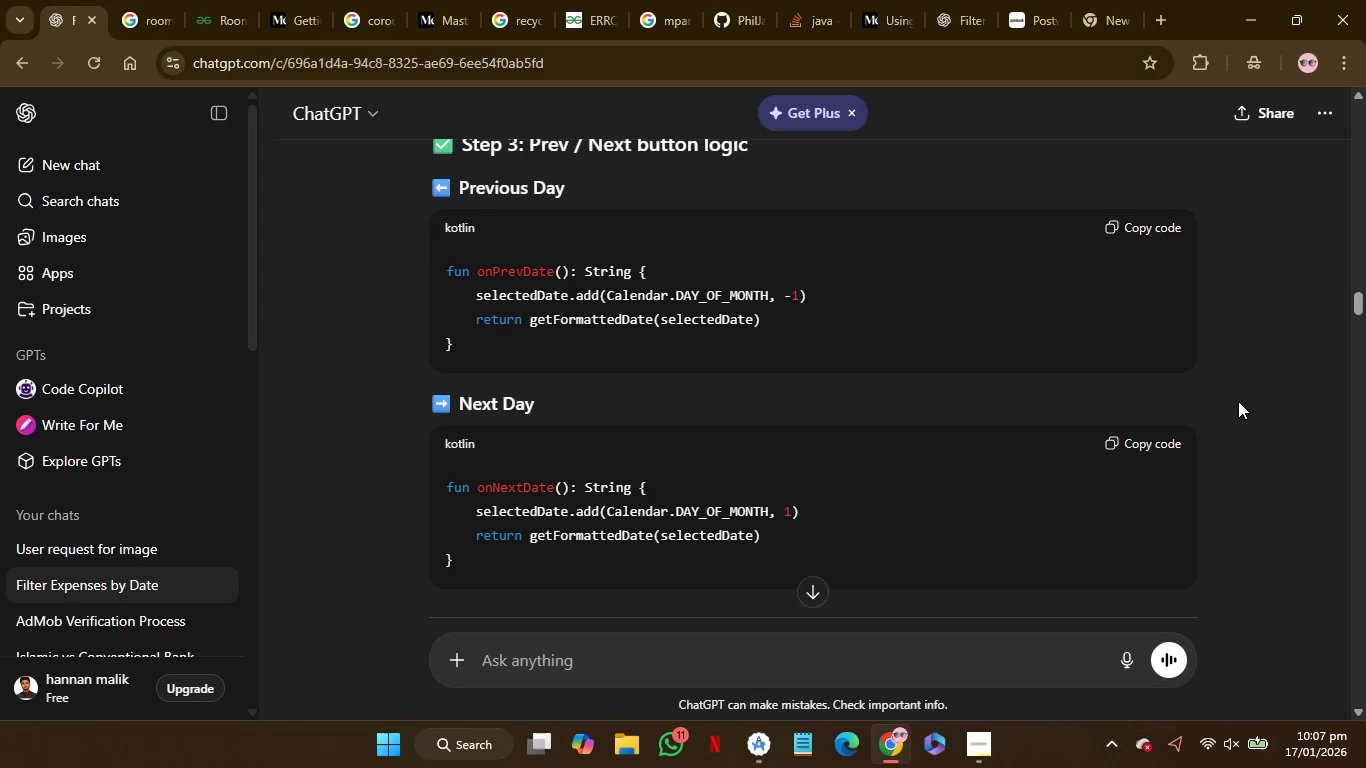 
left_click([1154, 238])
 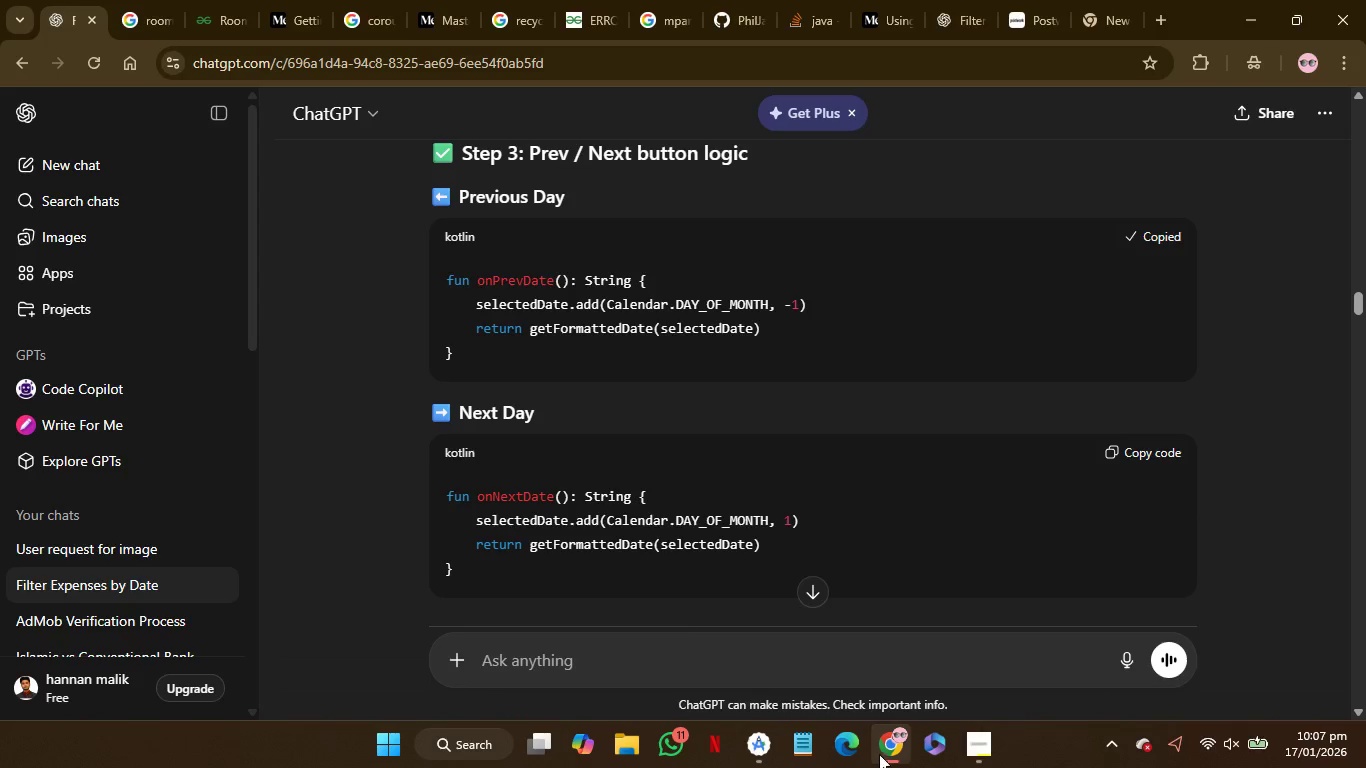 
left_click([894, 751])
 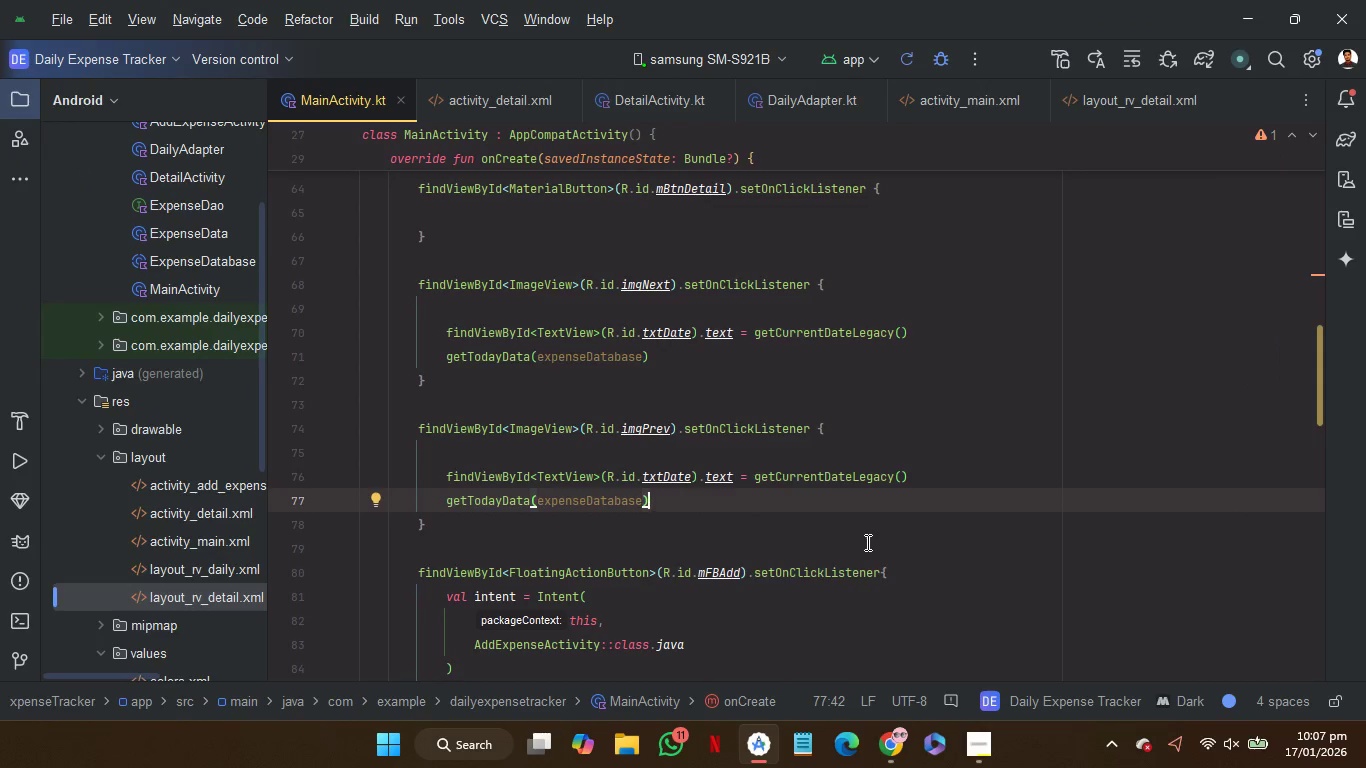 
scroll: coordinate [866, 542], scroll_direction: down, amount: 19.0
 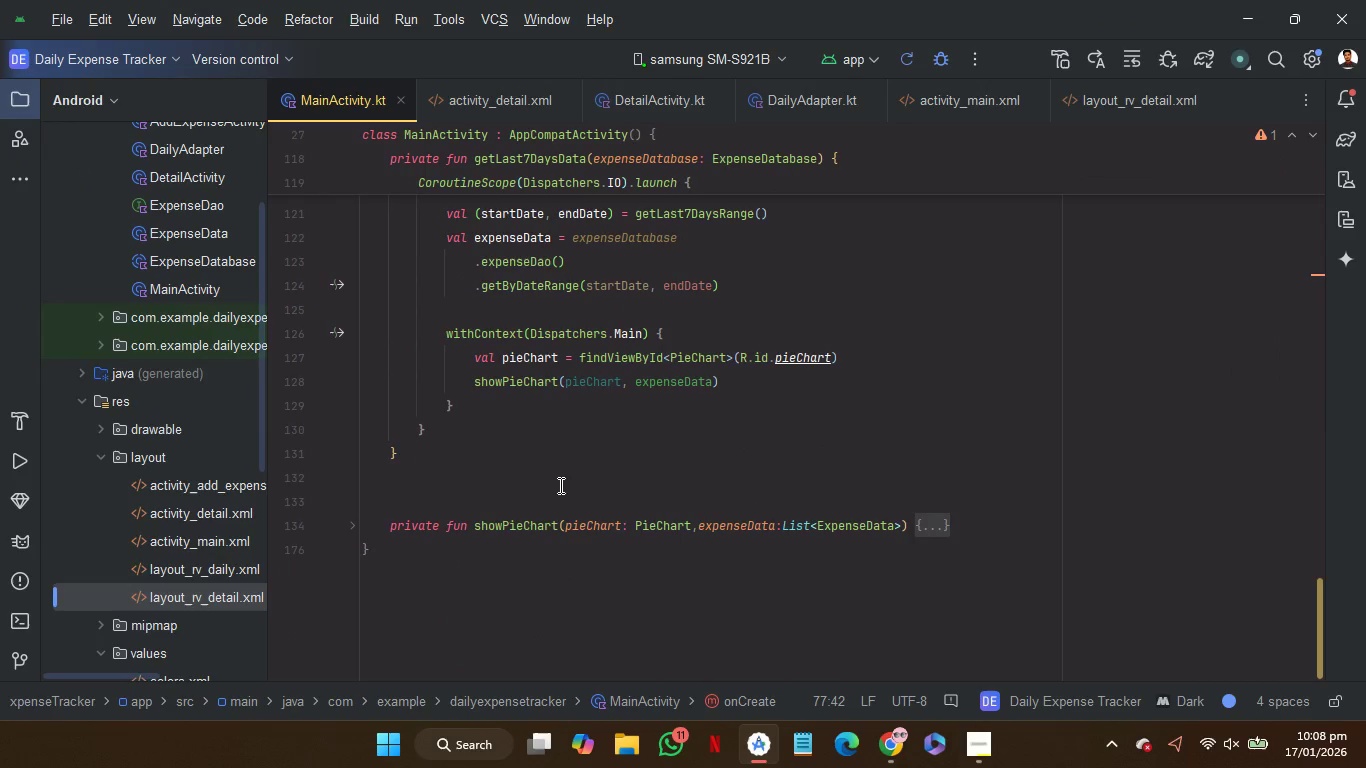 
left_click([548, 483])
 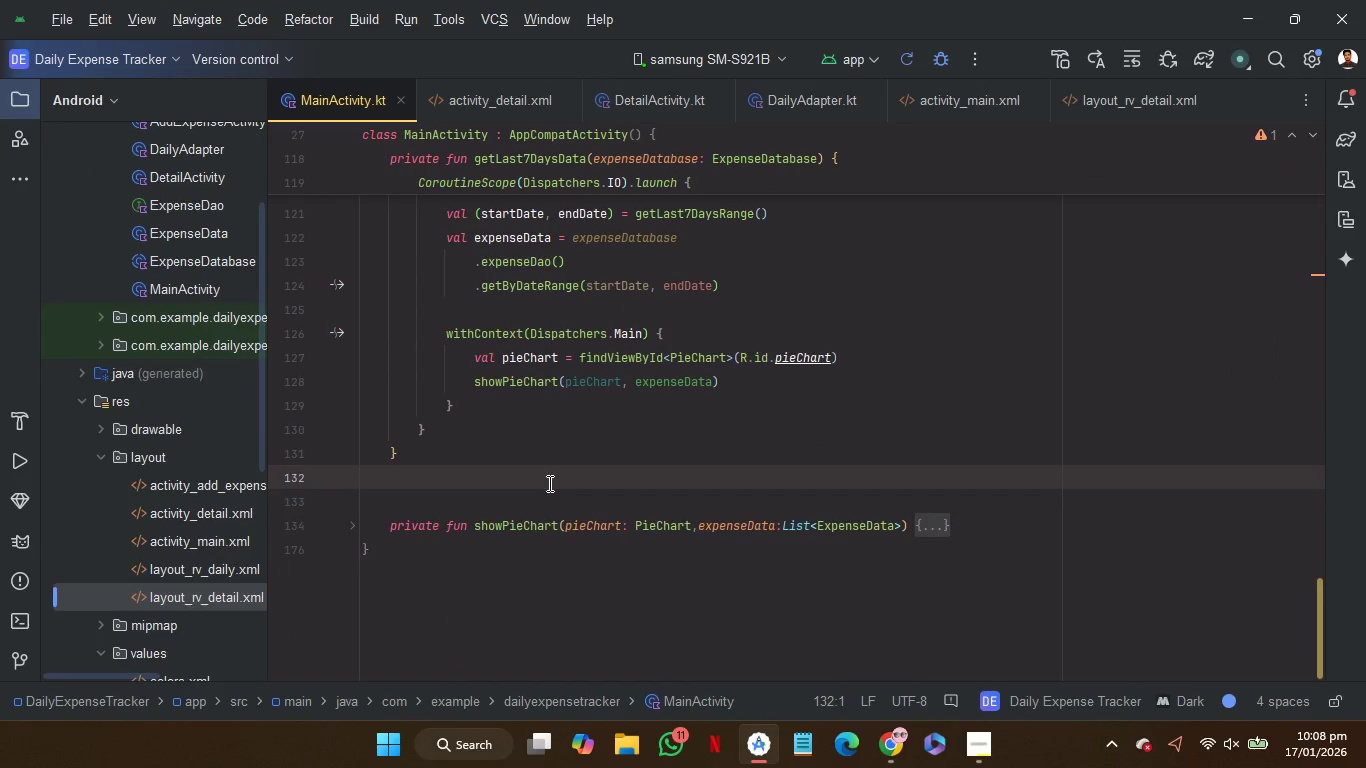 
key(Enter)
 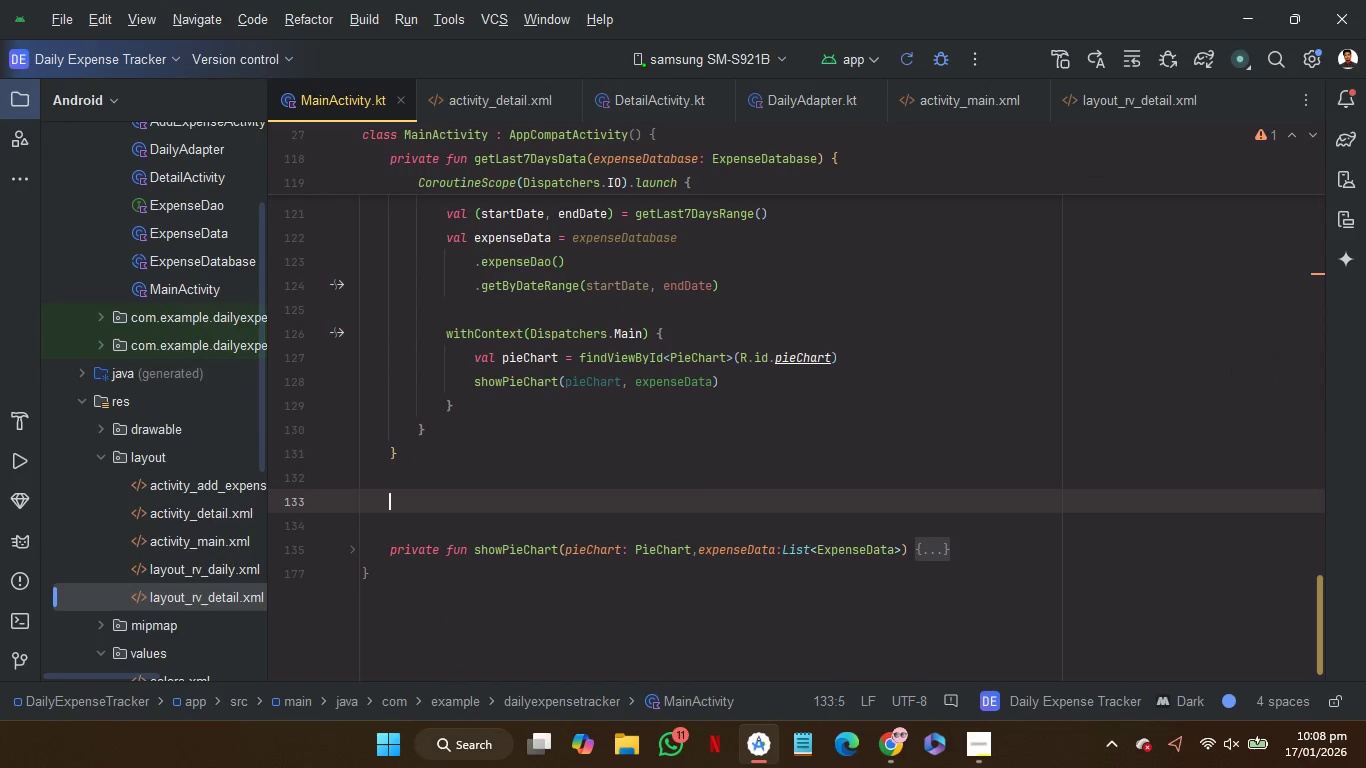 
key(Control+V)
 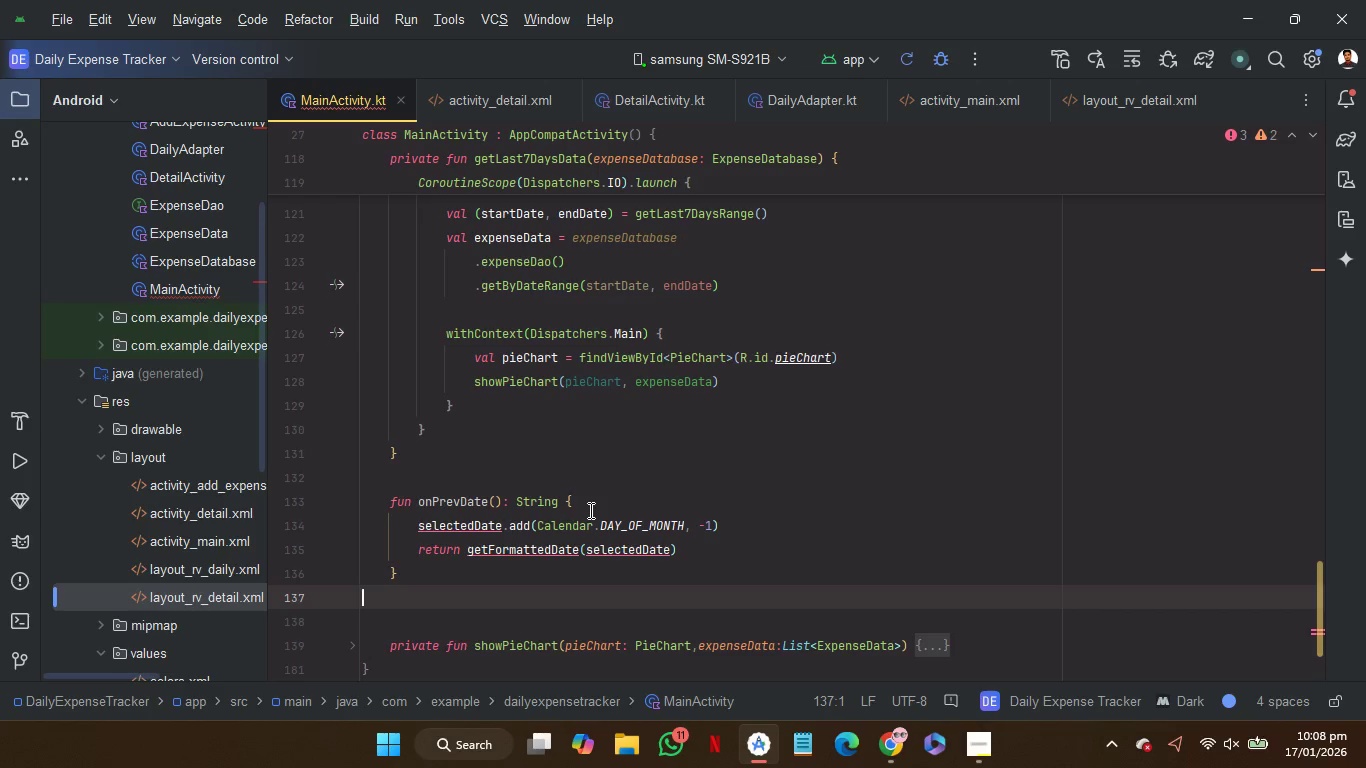 
wait(5.05)
 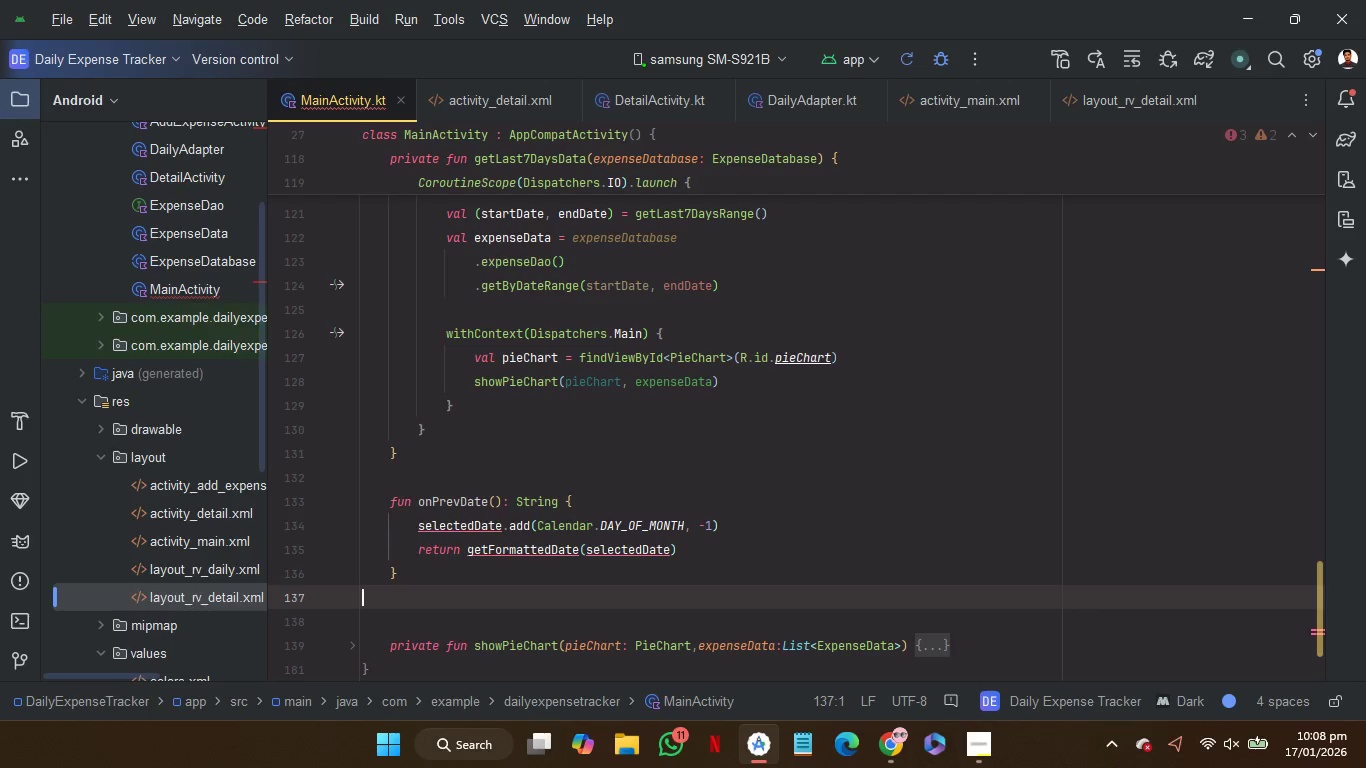 
left_click([601, 495])
 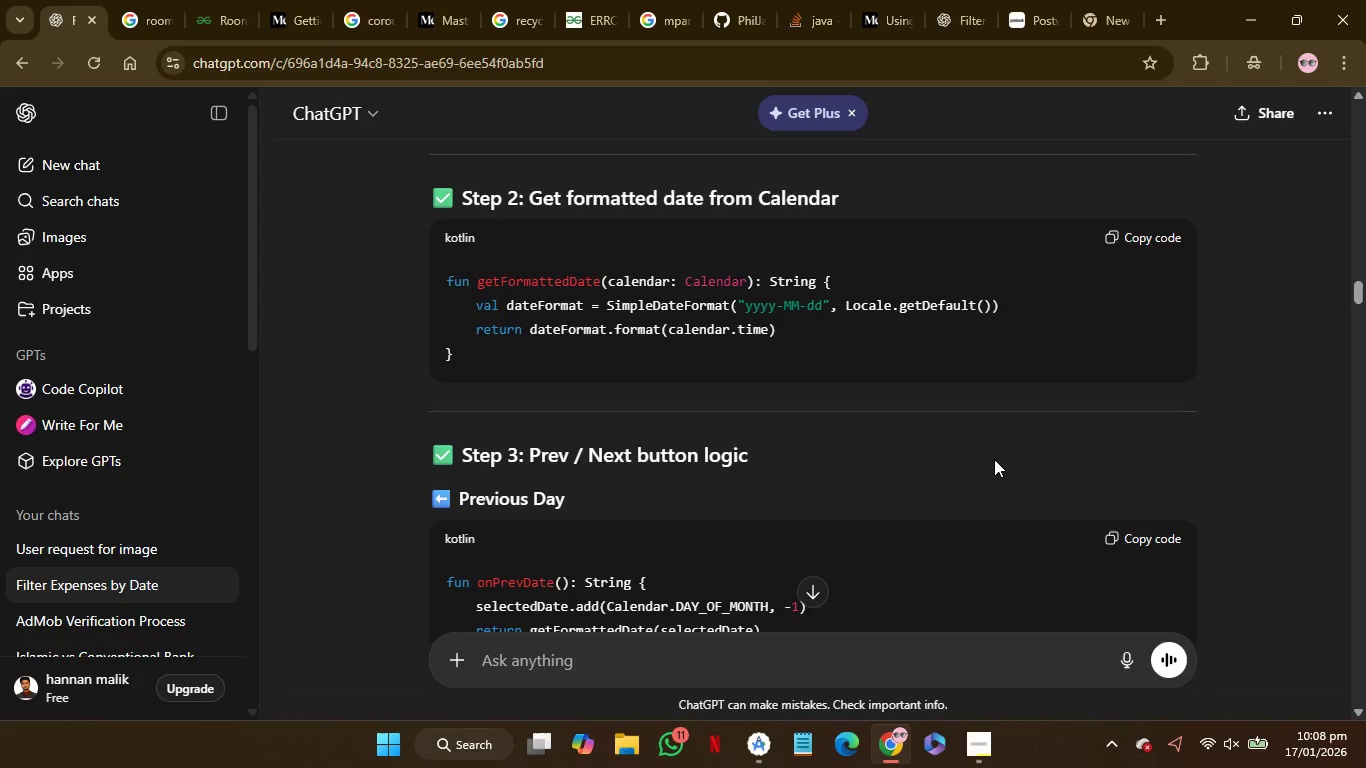 
wait(33.06)
 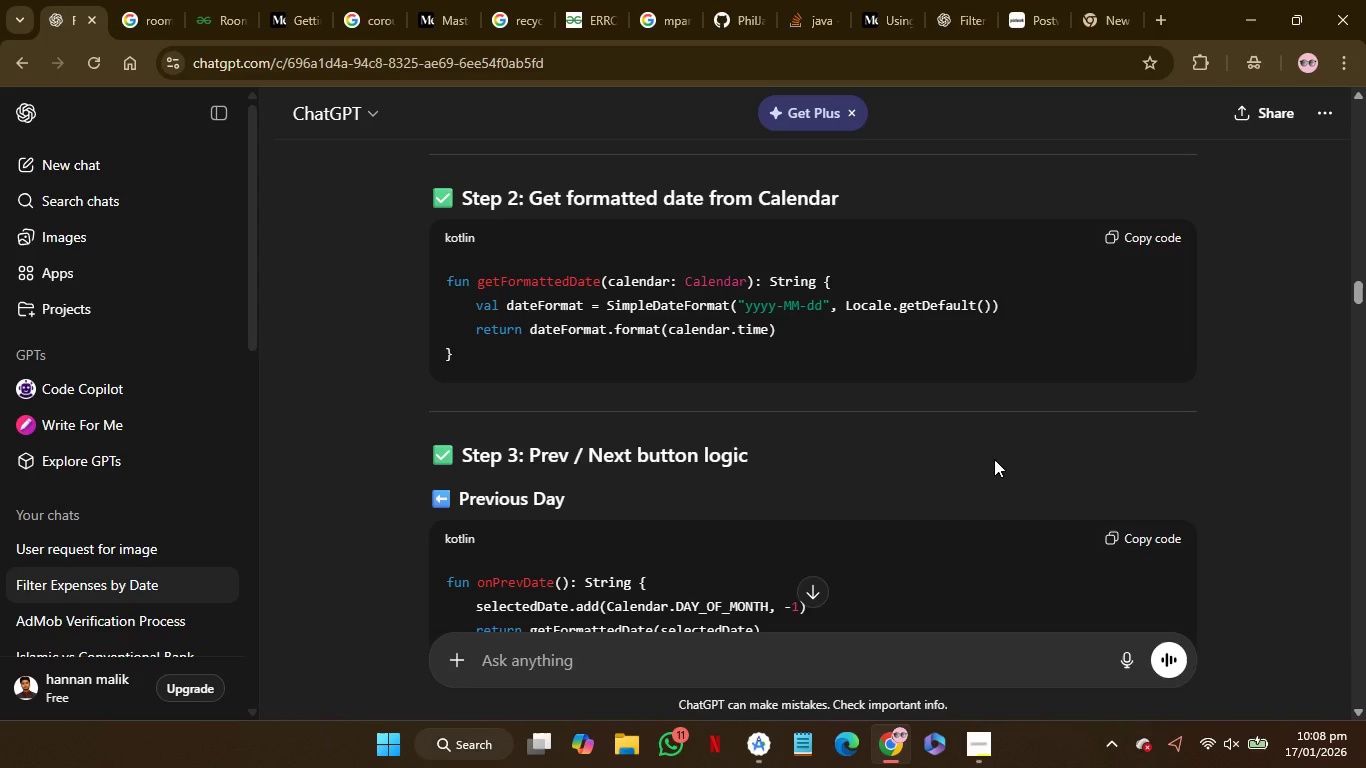 
left_click([1140, 468])
 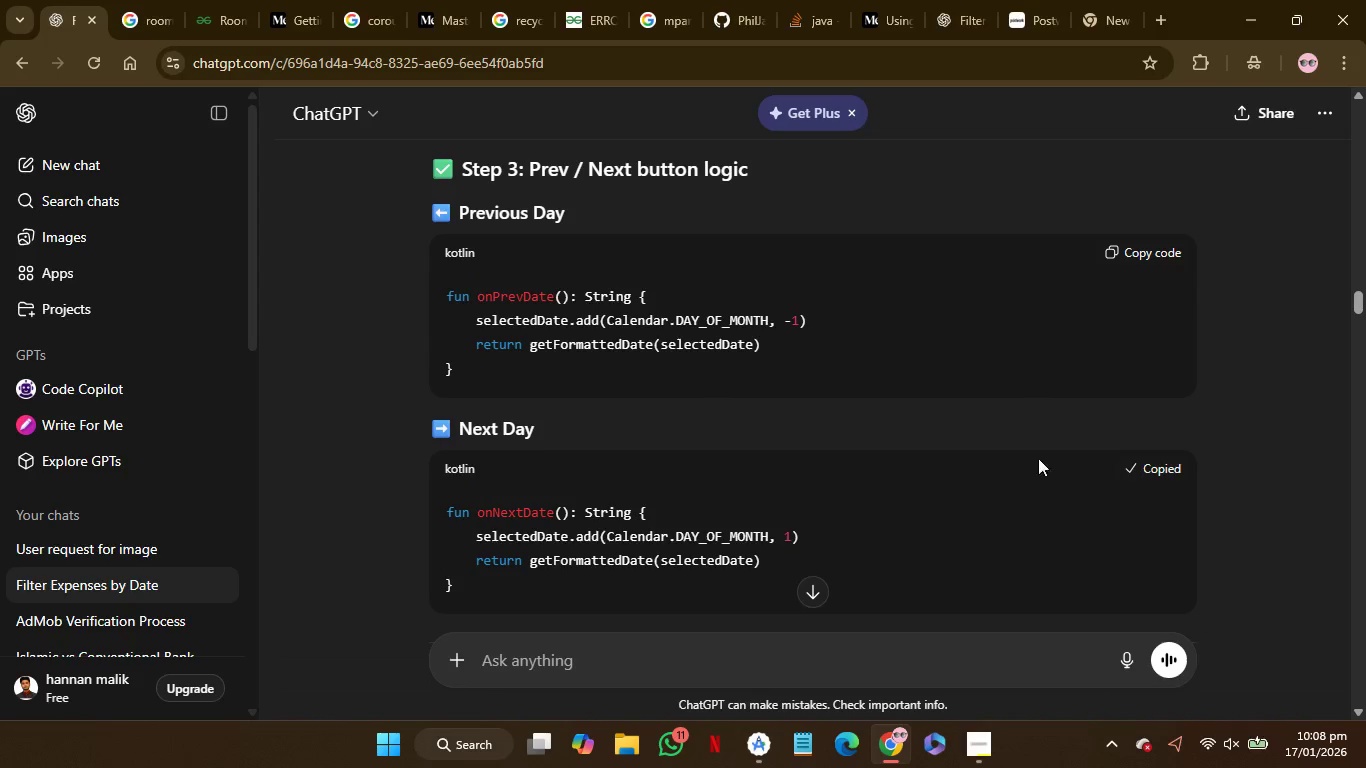 
mouse_move([968, 443])
 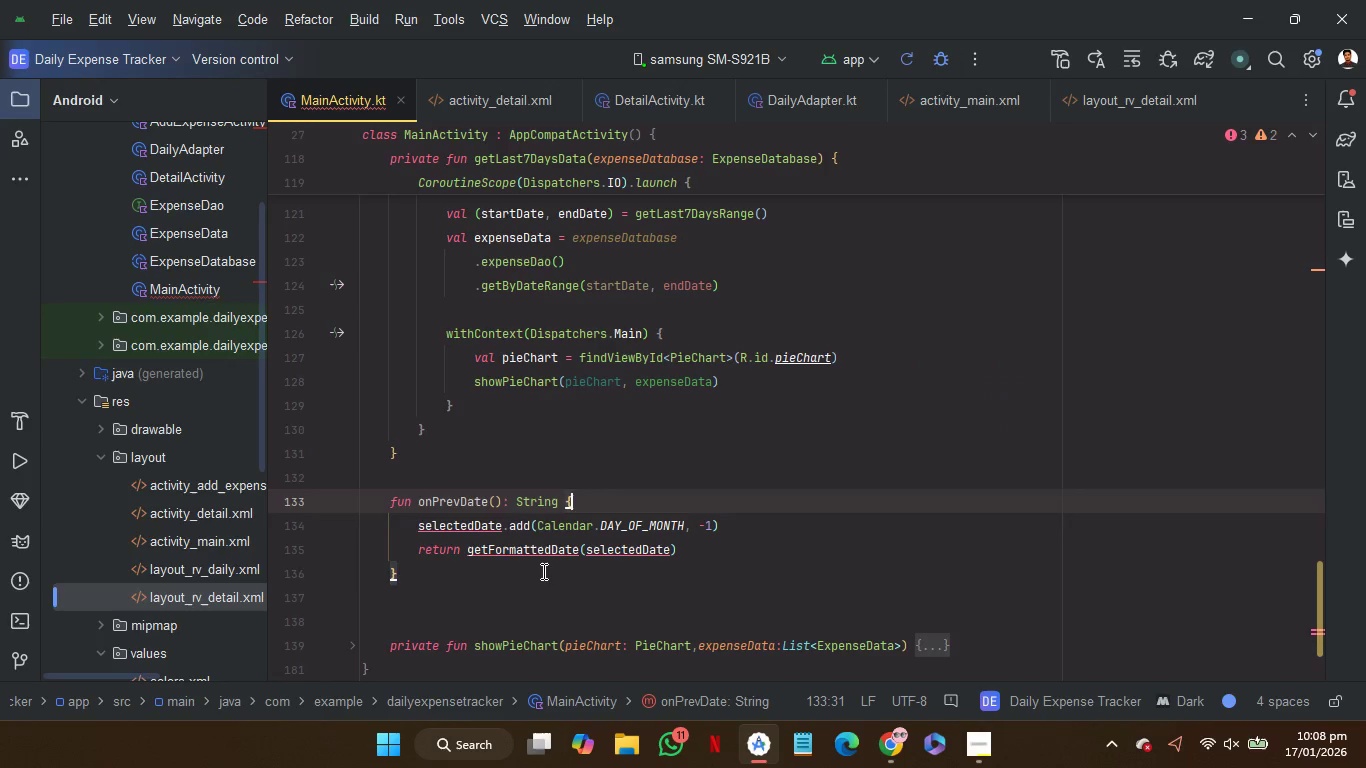 
left_click([542, 571])
 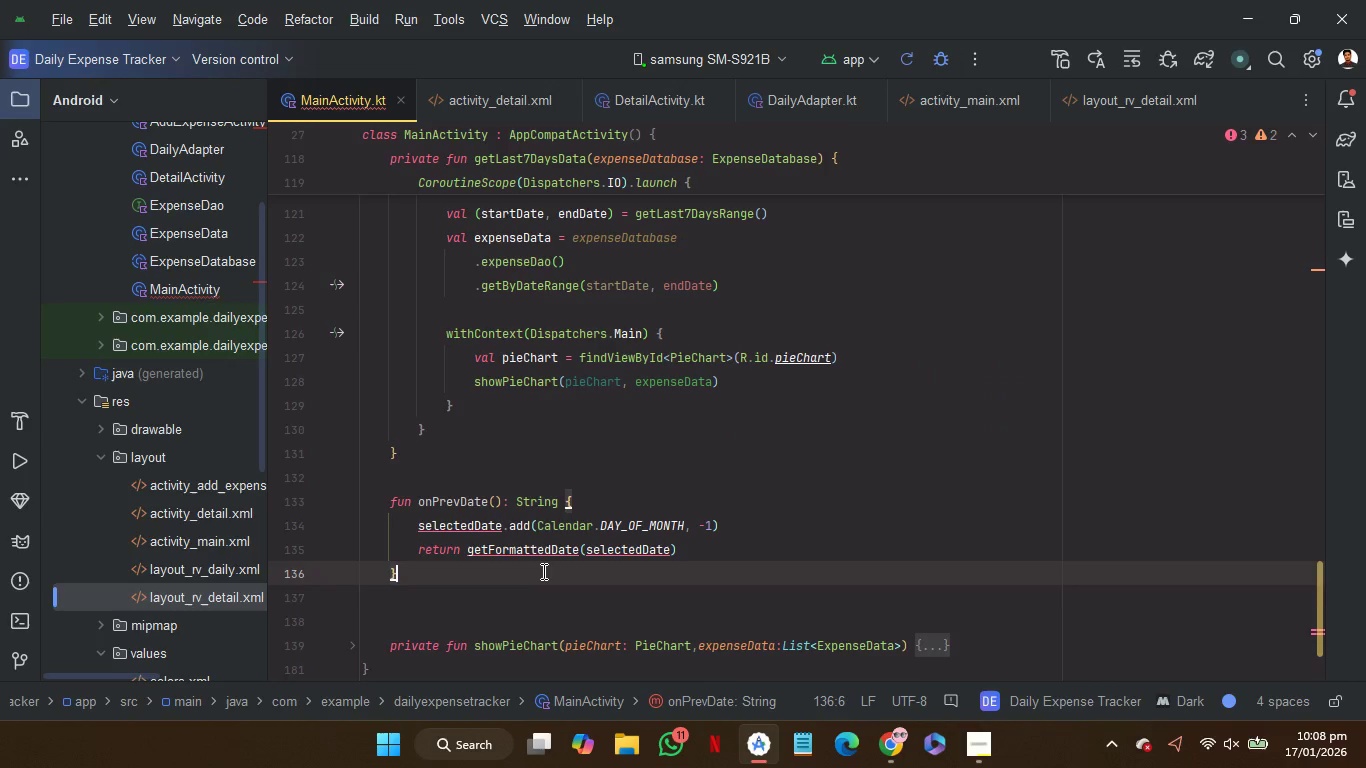 
key(ArrowDown)
 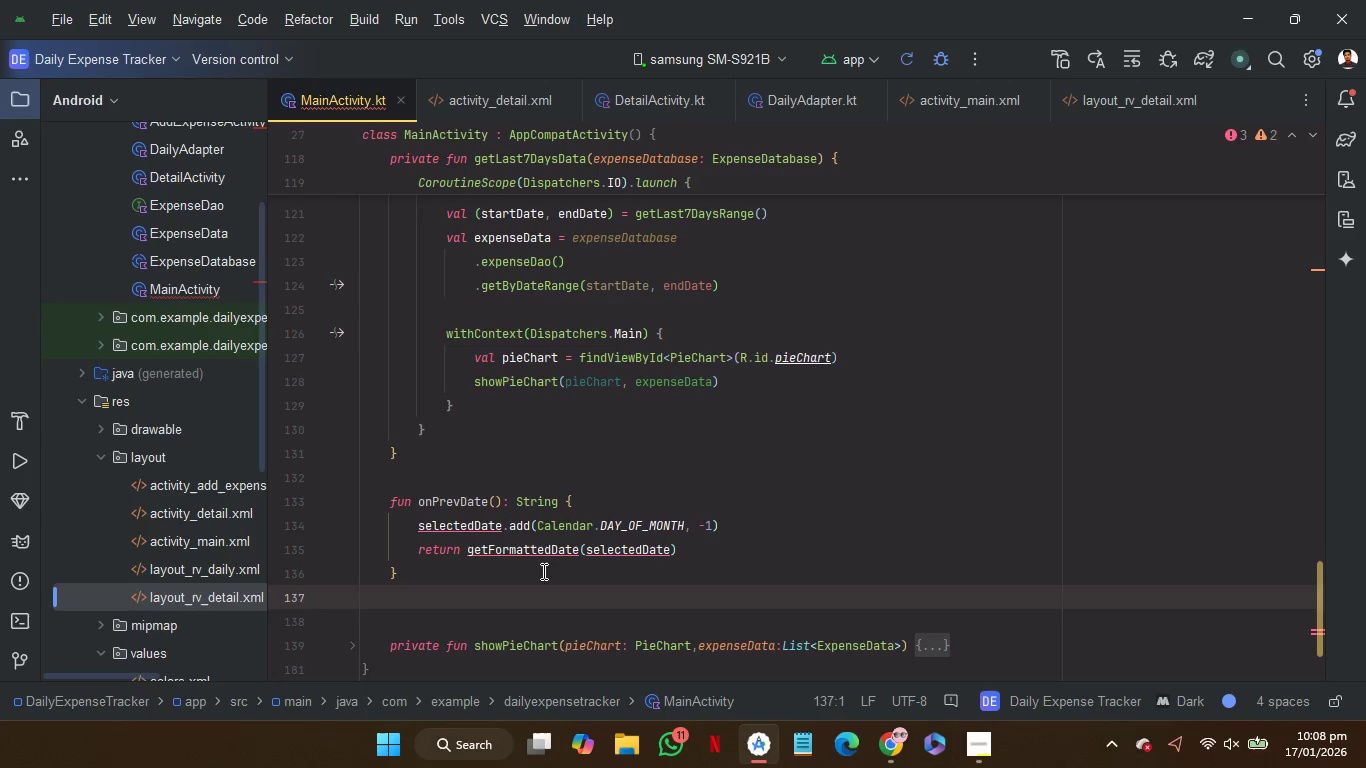 
key(Enter)
 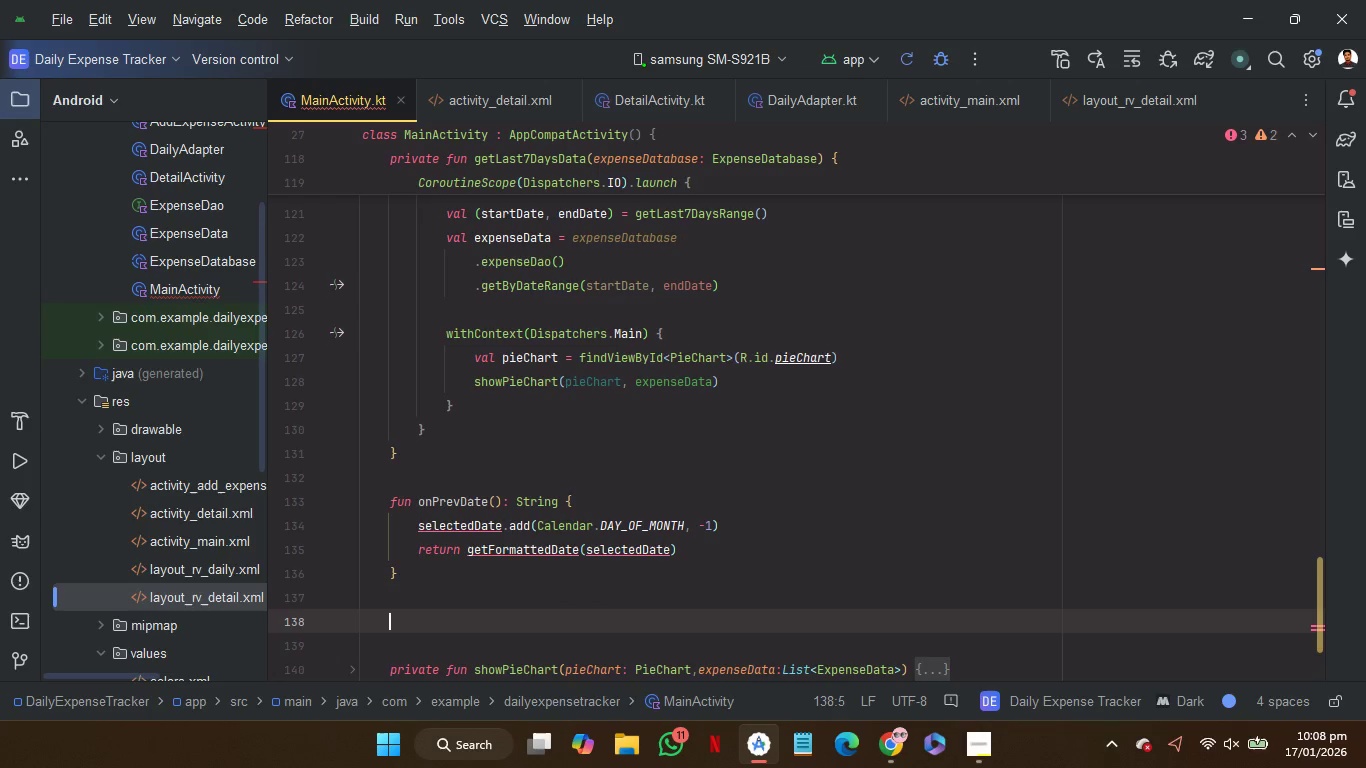 
key(Control+V)
 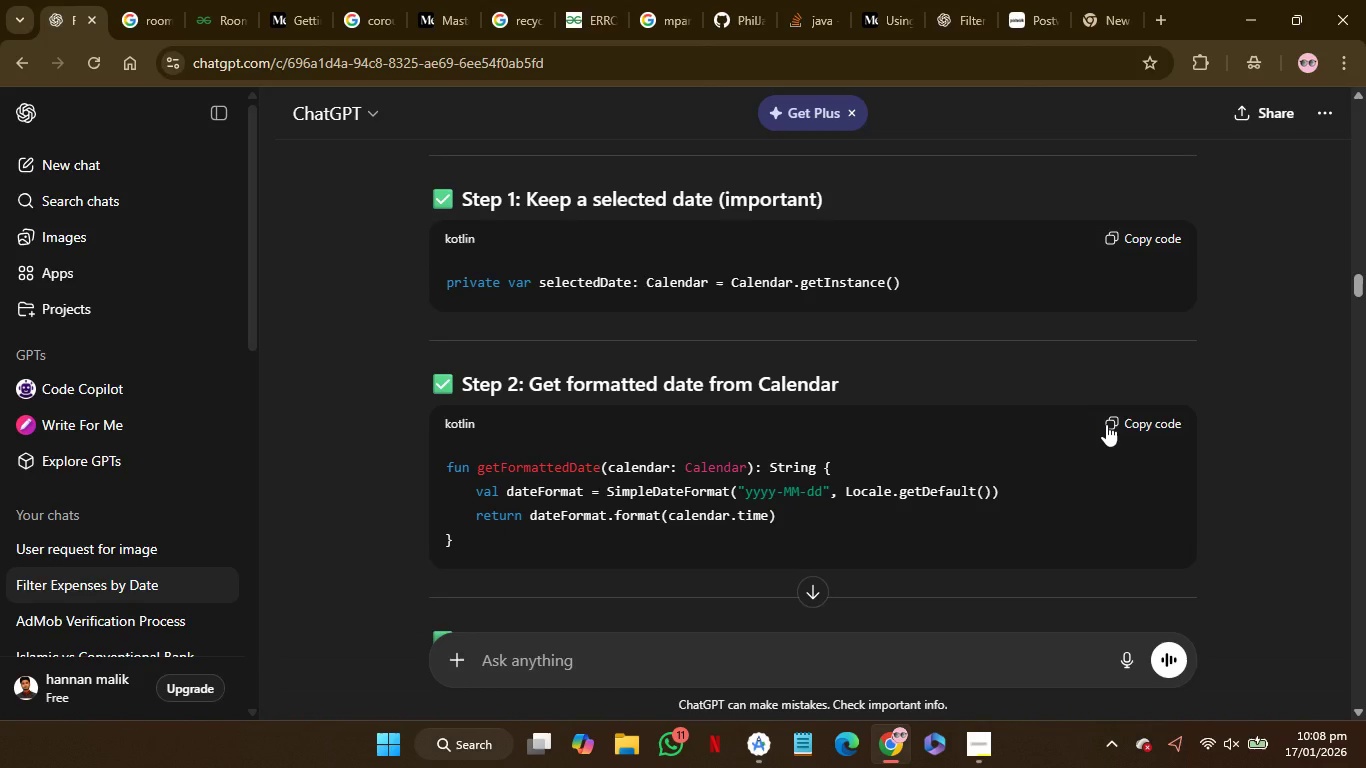 
wait(7.78)
 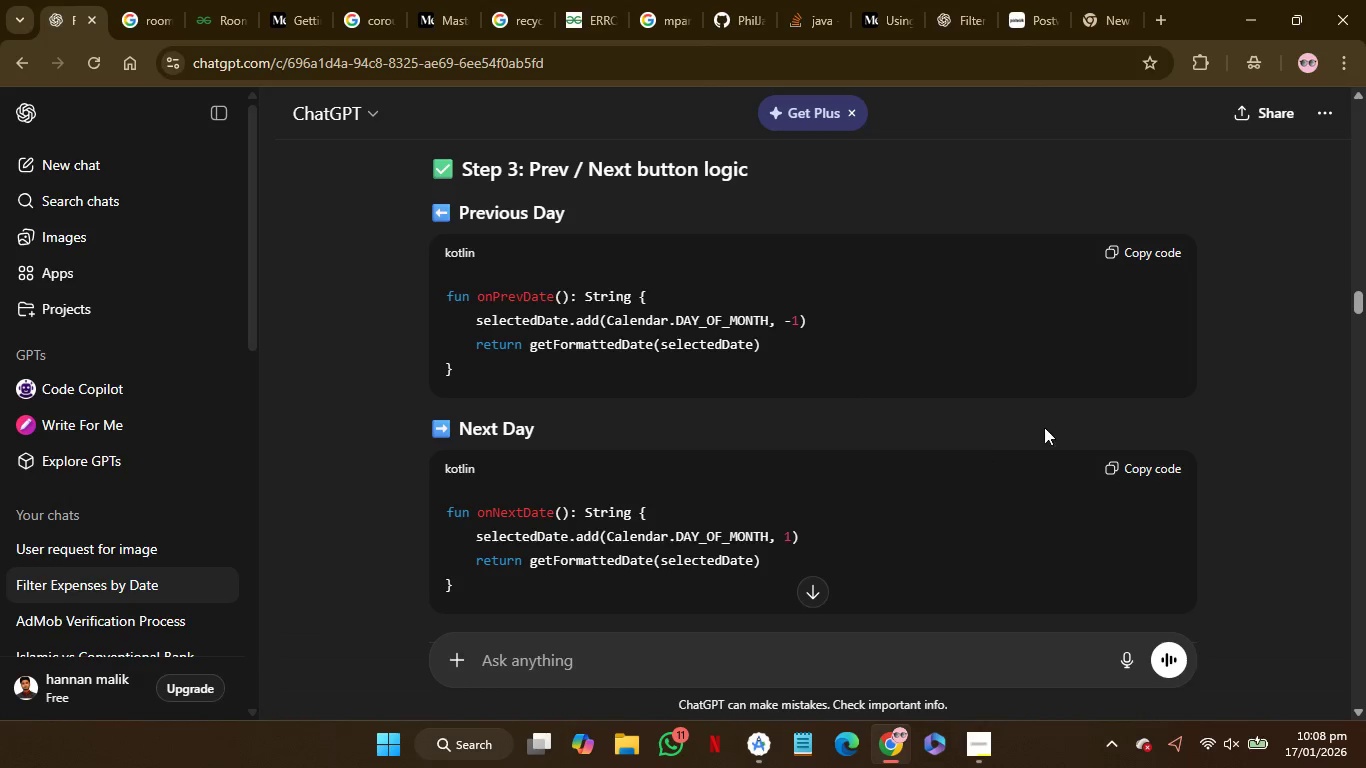 
left_click([1106, 422])
 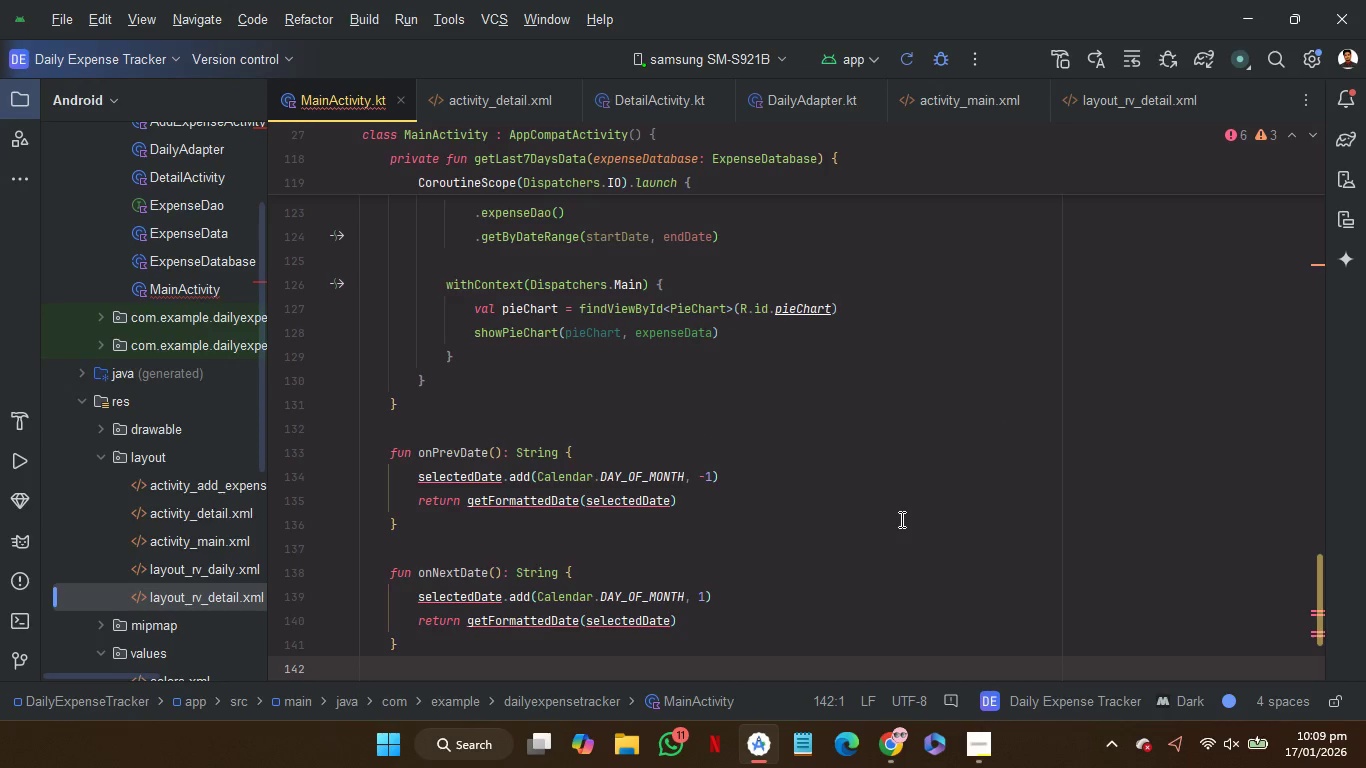 
scroll: coordinate [887, 519], scroll_direction: down, amount: 3.0
 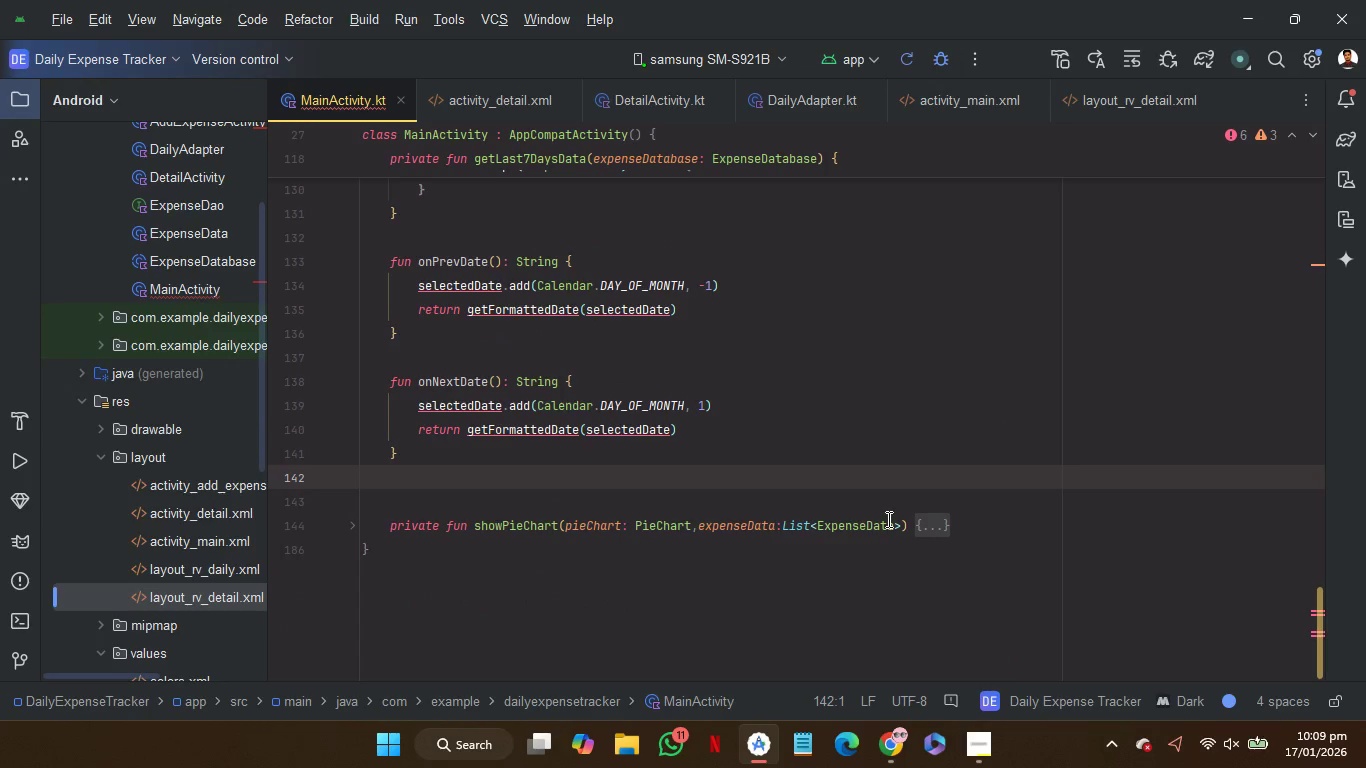 
scroll: coordinate [887, 519], scroll_direction: up, amount: 8.0
 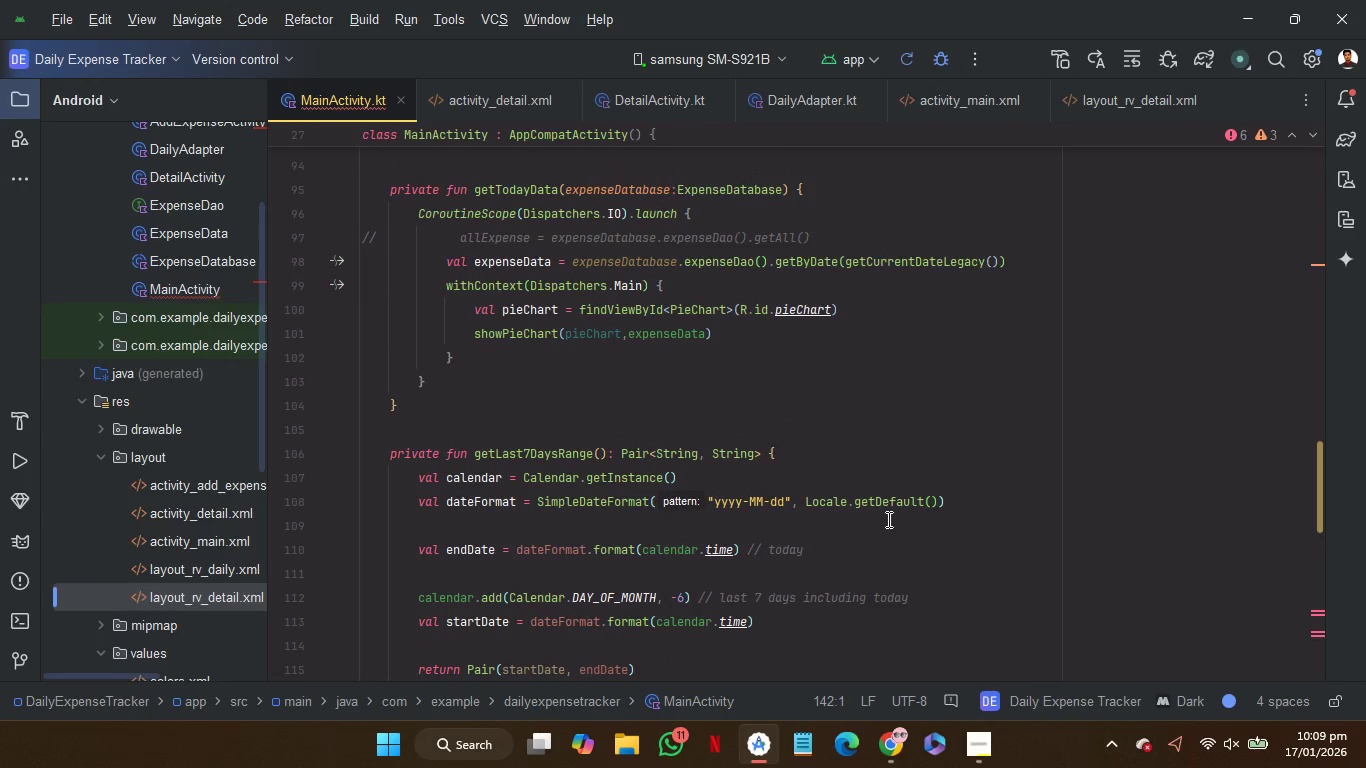 
scroll: coordinate [887, 519], scroll_direction: none, amount: 0.0
 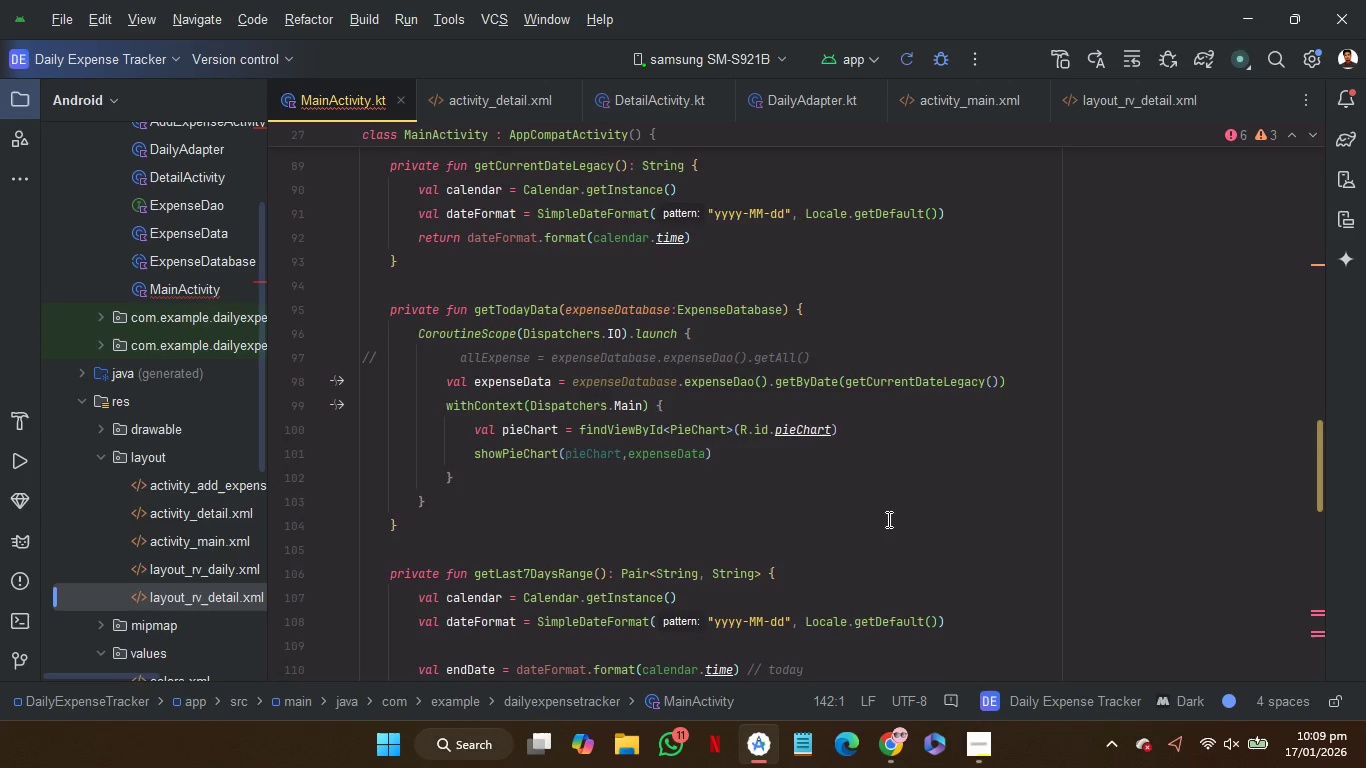 
scroll: coordinate [887, 519], scroll_direction: up, amount: 1.0
 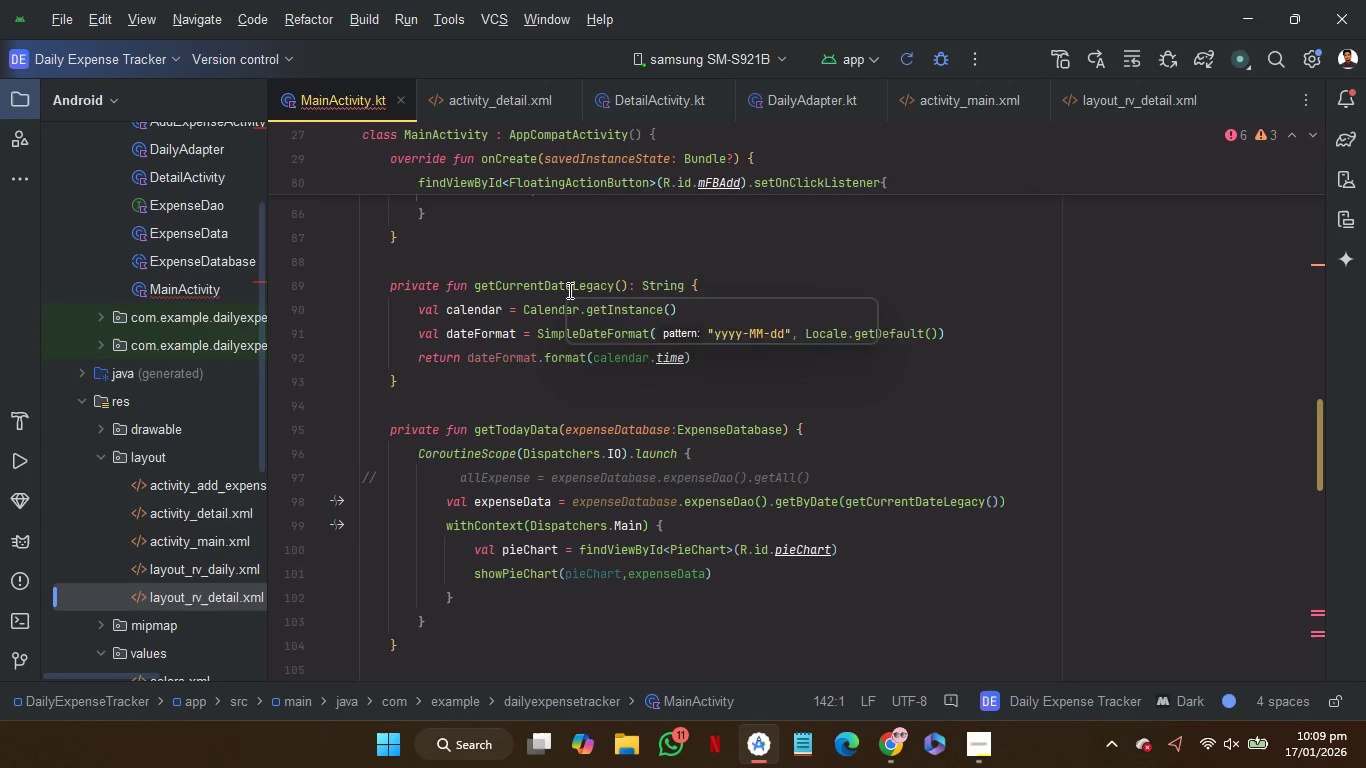 
double_click([557, 283])
 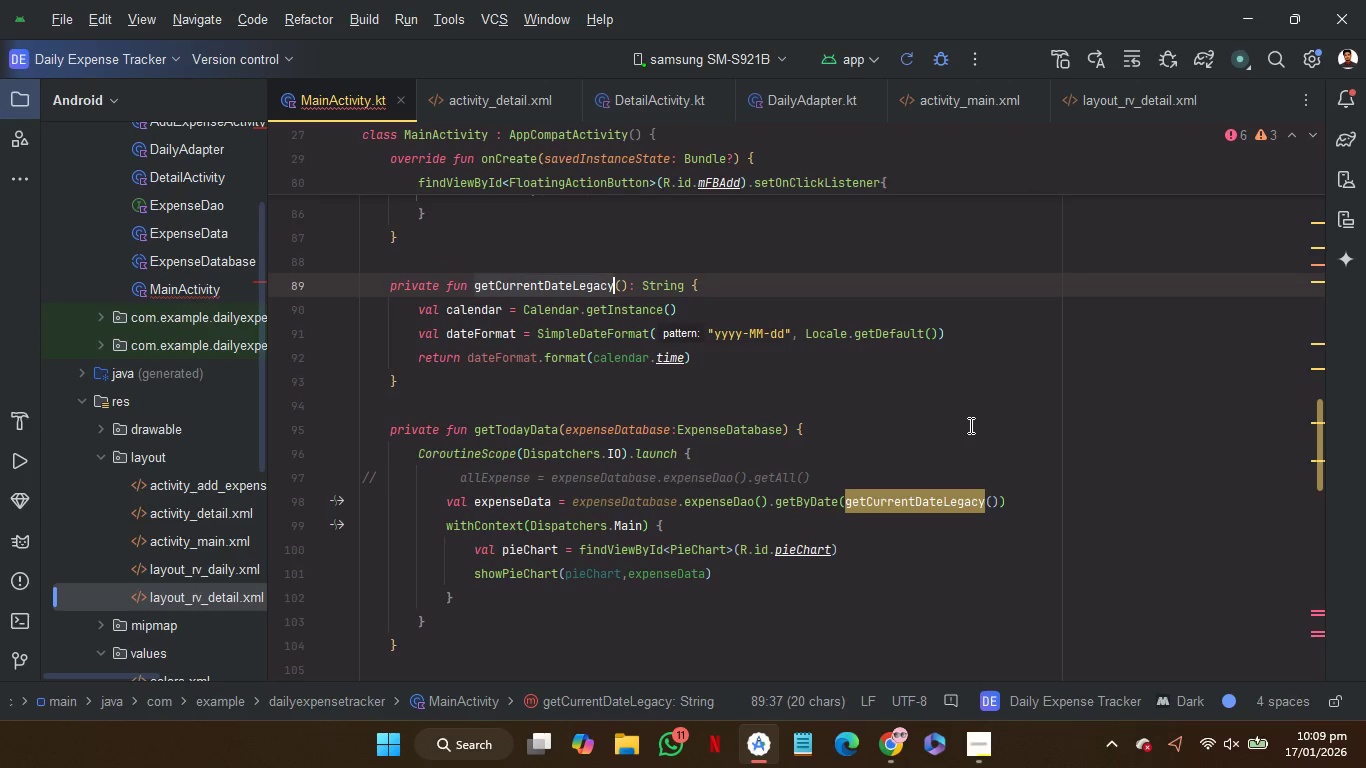 
key(Control+C)
 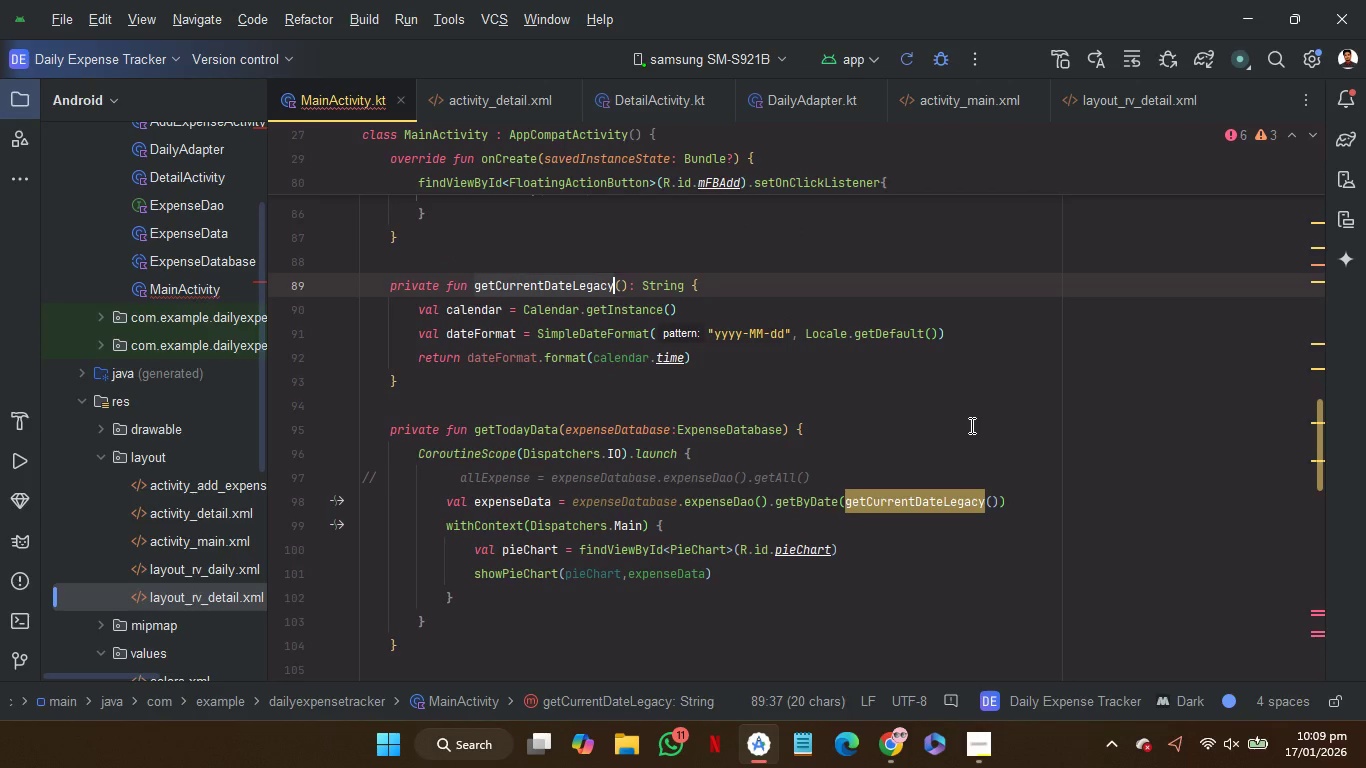 
key(Control+C)
 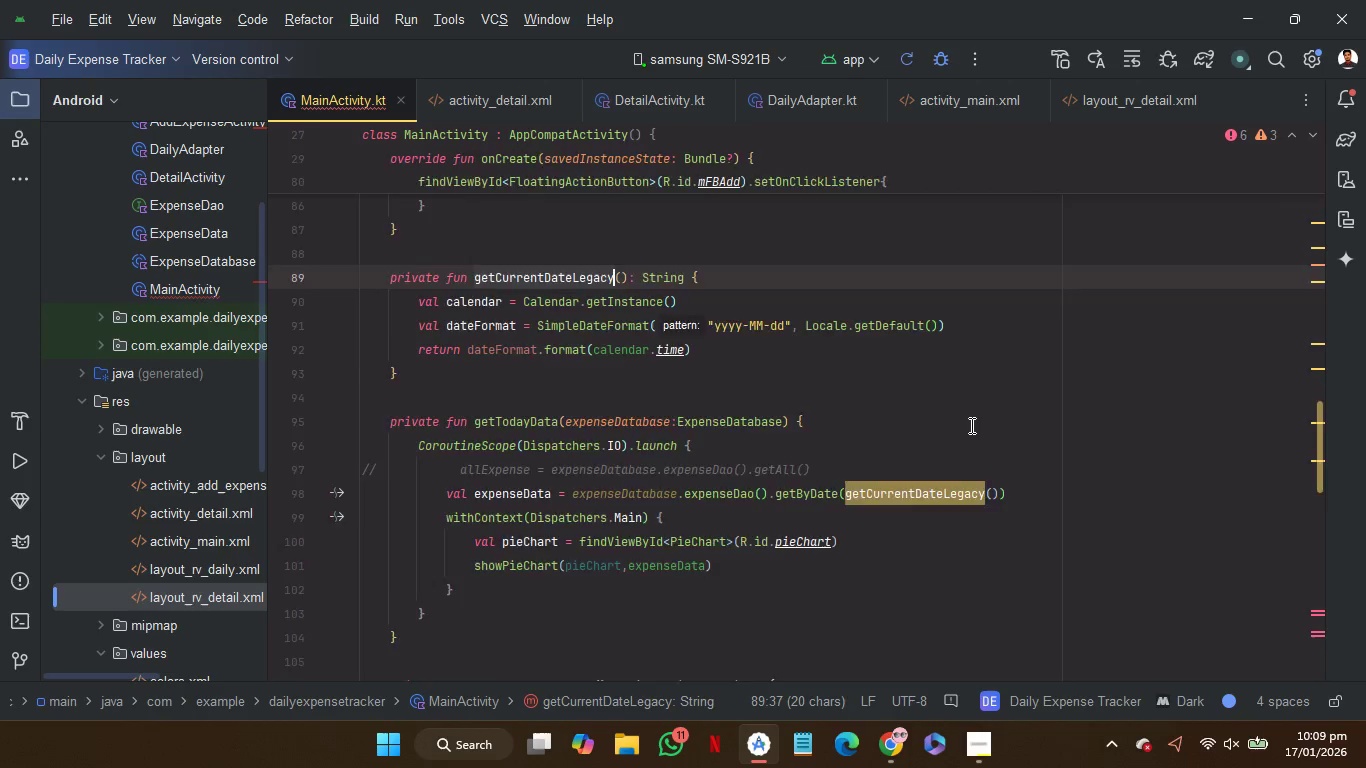 
scroll: coordinate [969, 436], scroll_direction: down, amount: 6.0
 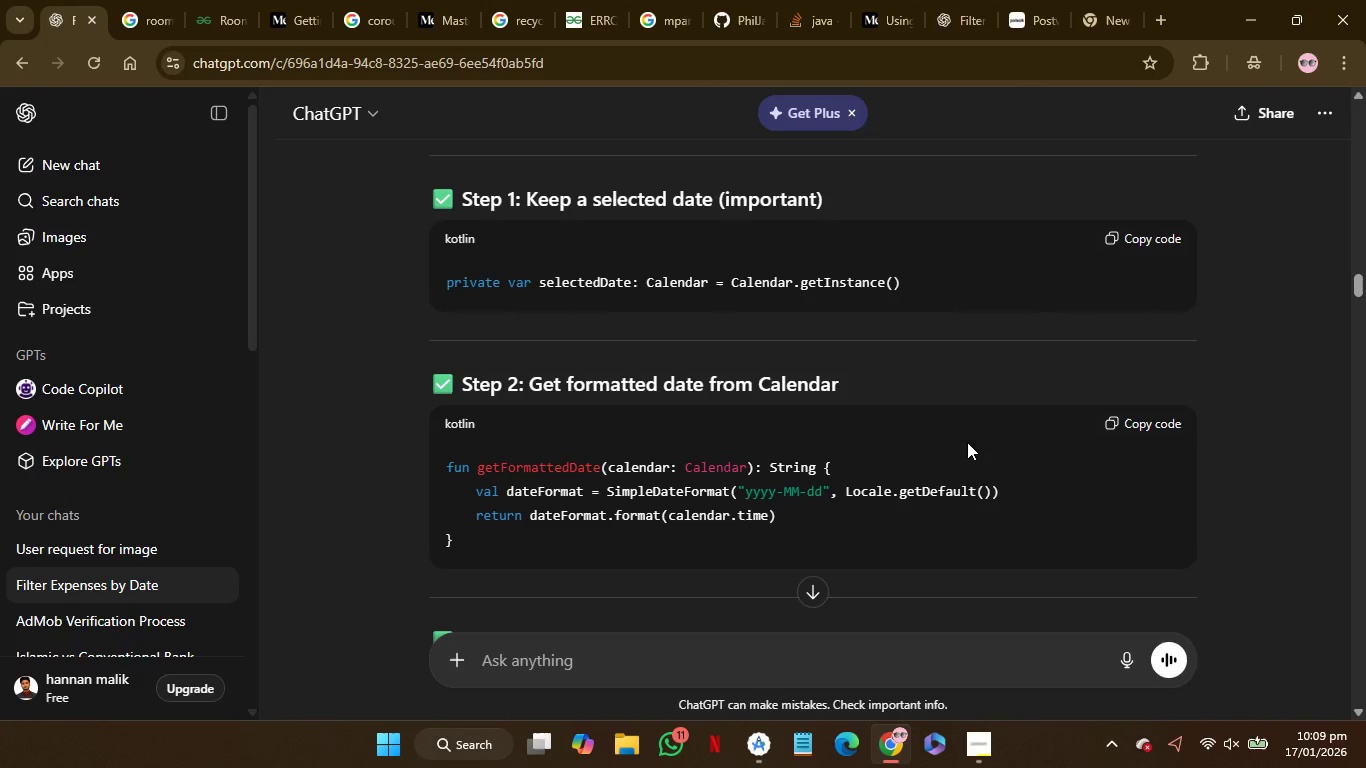 
wait(6.44)
 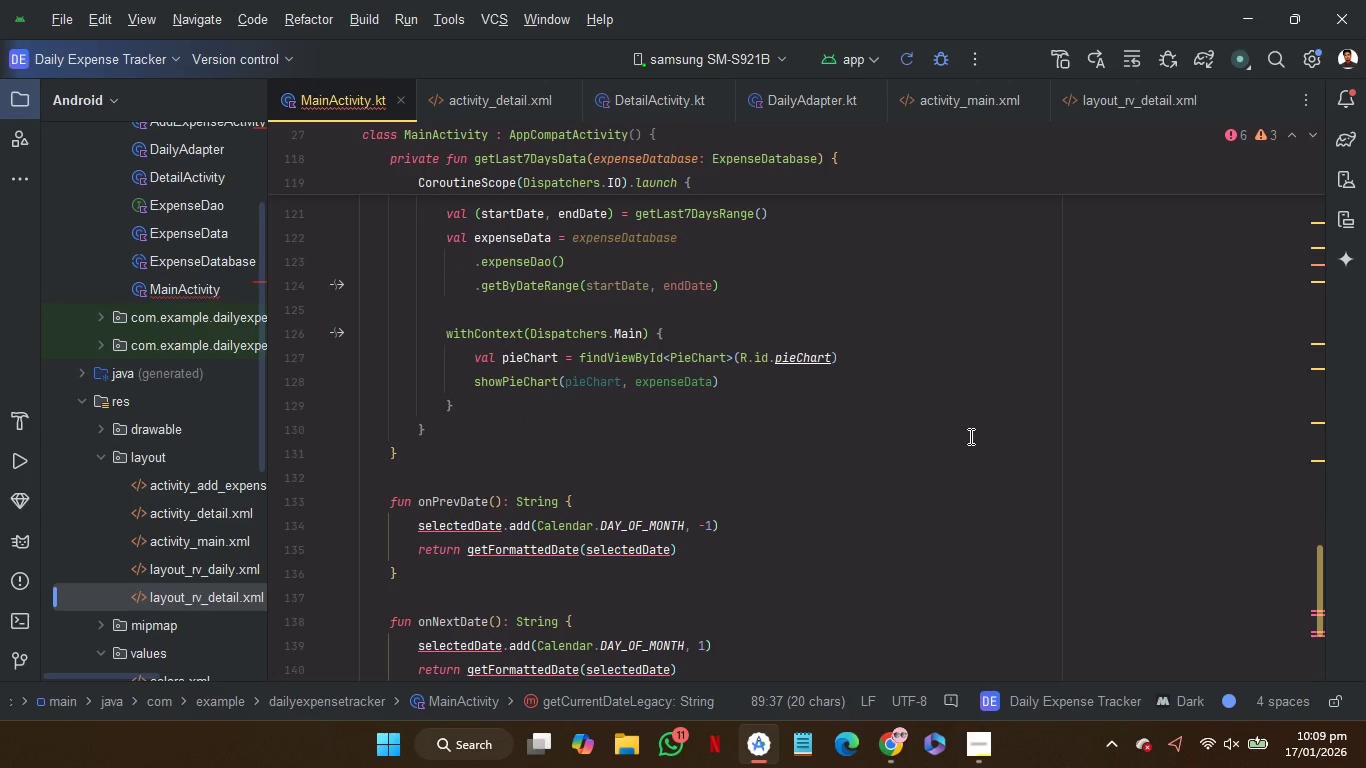 
left_click([1142, 426])
 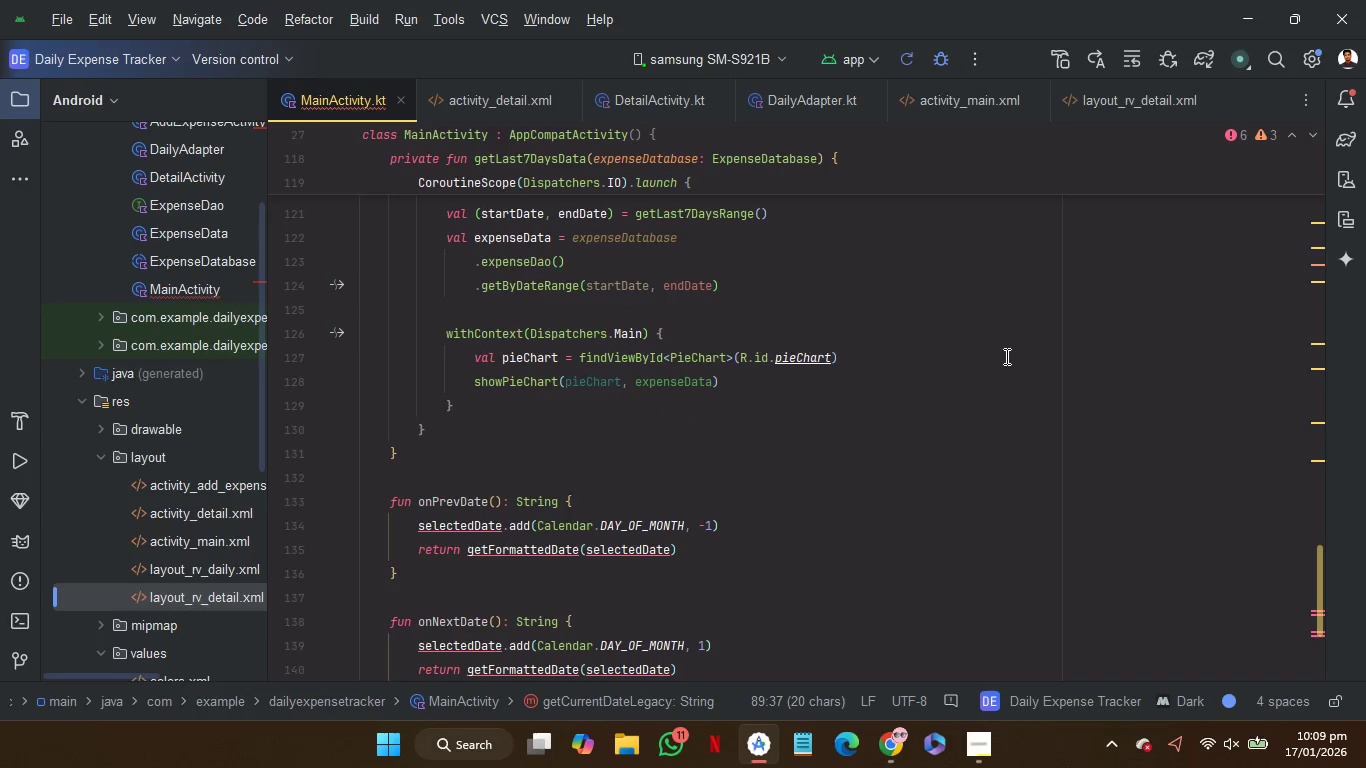 
scroll: coordinate [926, 449], scroll_direction: down, amount: 2.0
 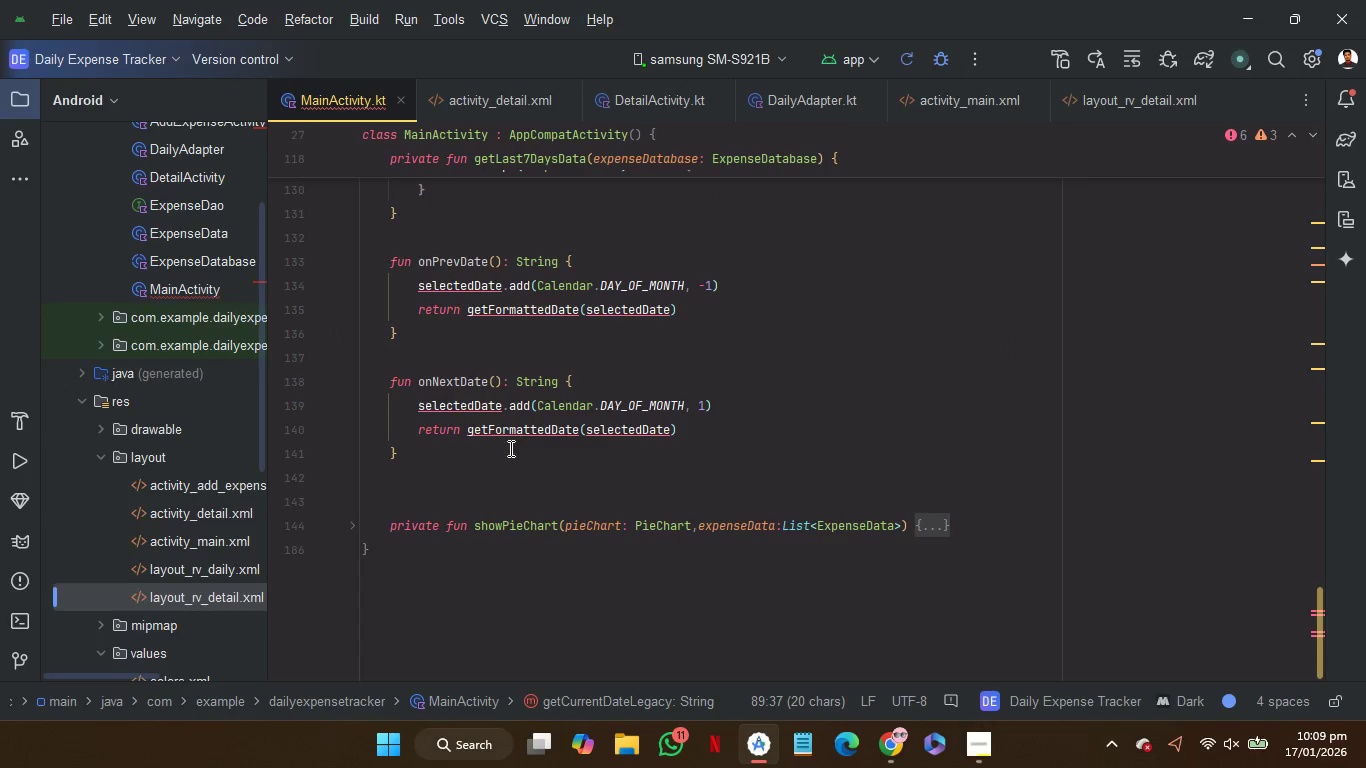 
left_click([509, 448])
 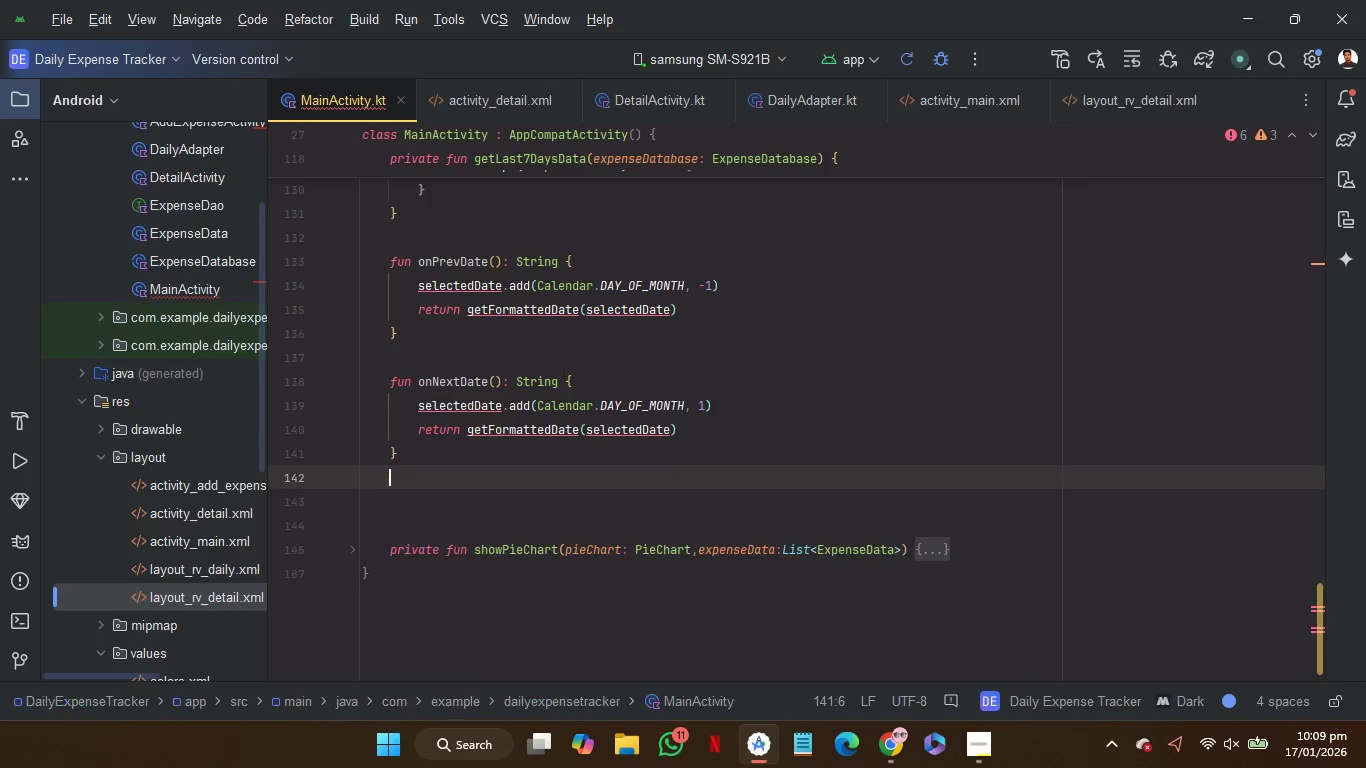 
key(Enter)
 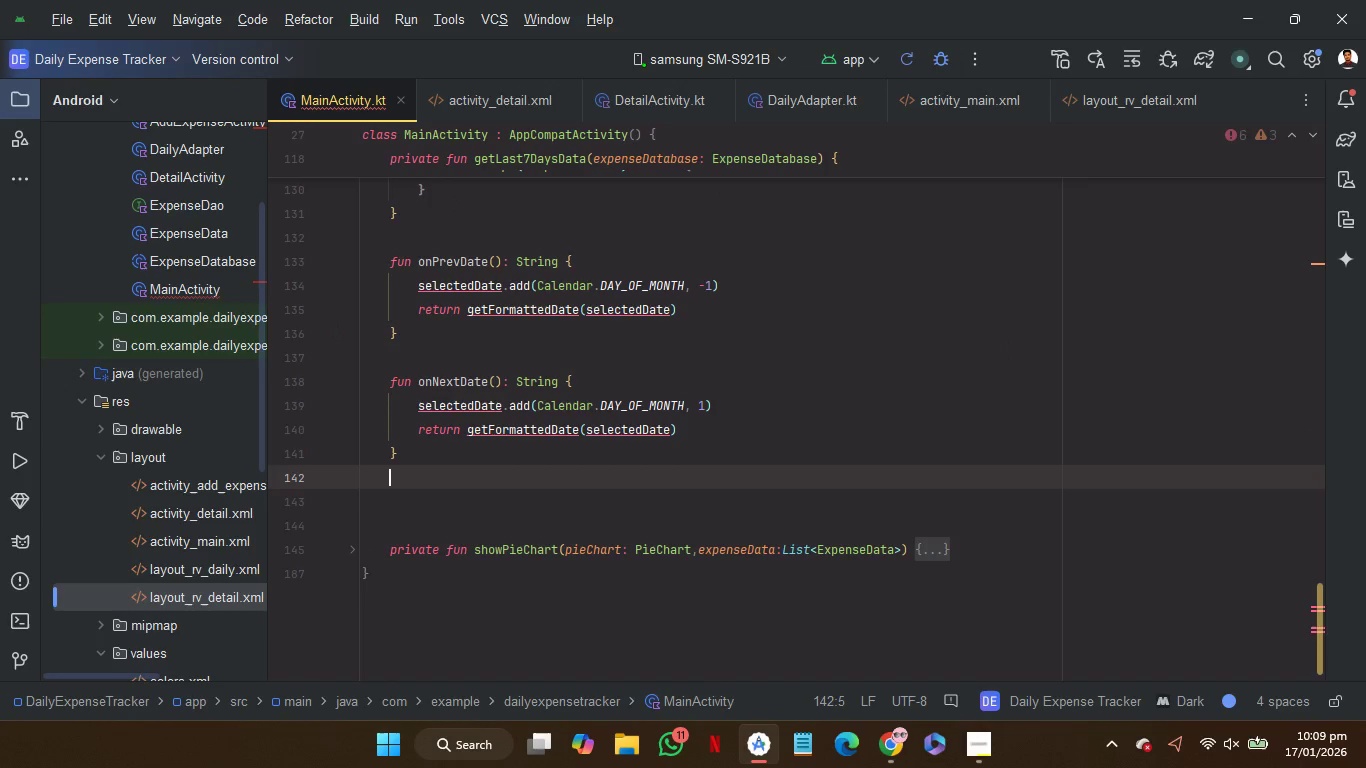 
key(Control+V)
 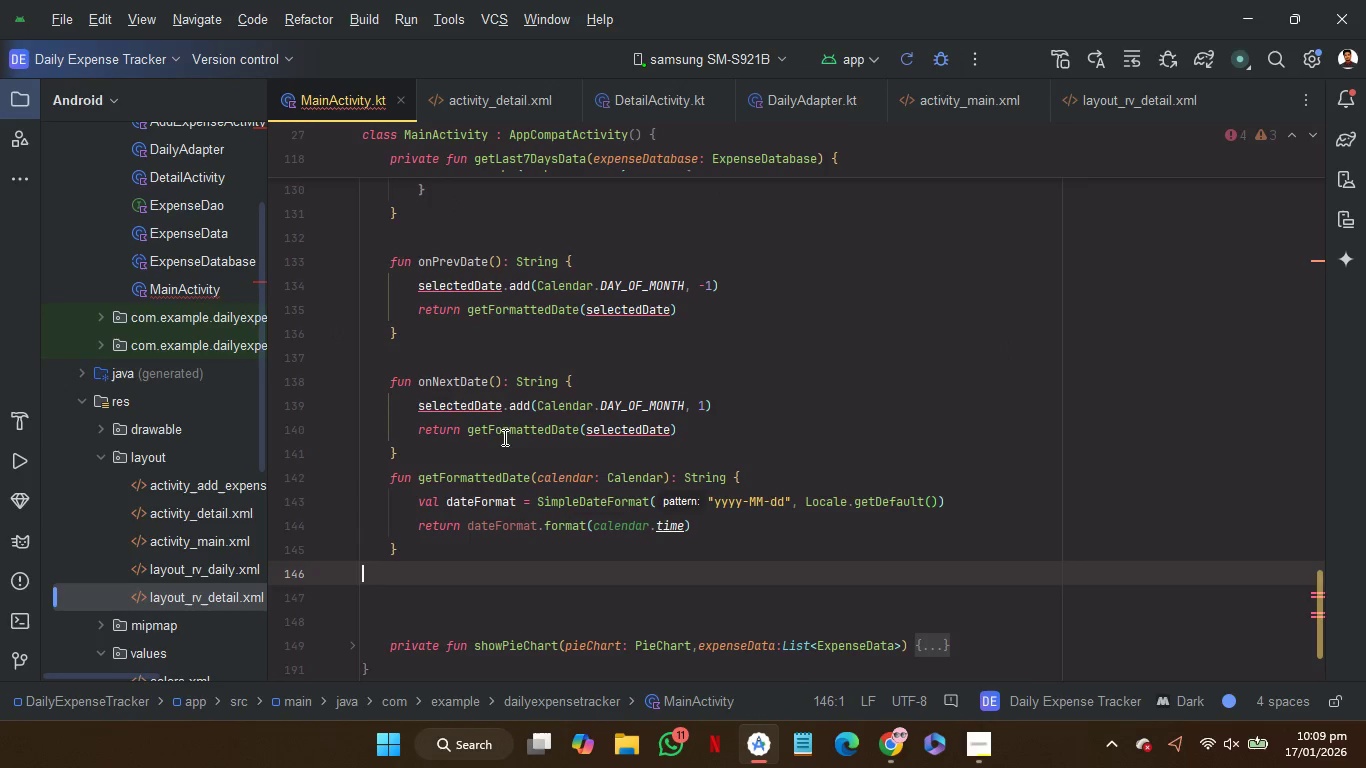 
left_click([509, 455])
 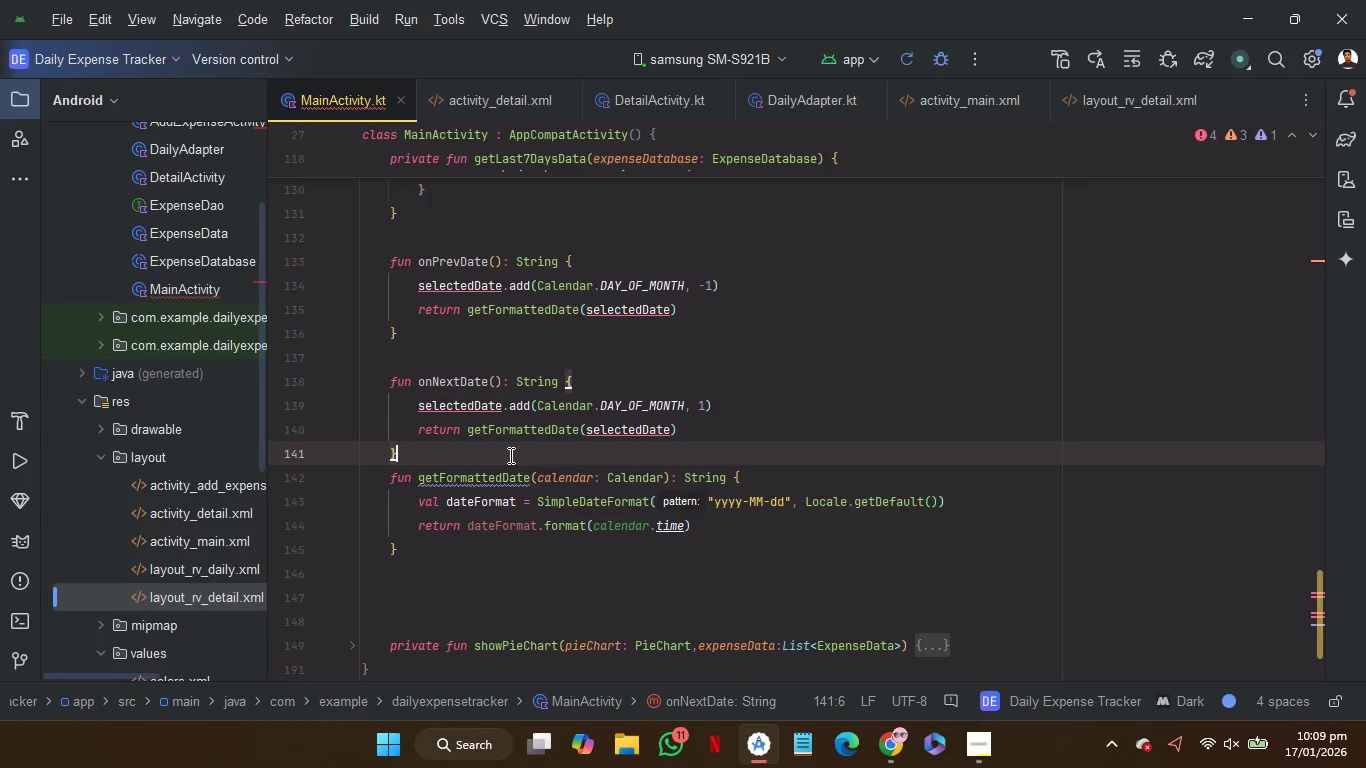 
key(Enter)
 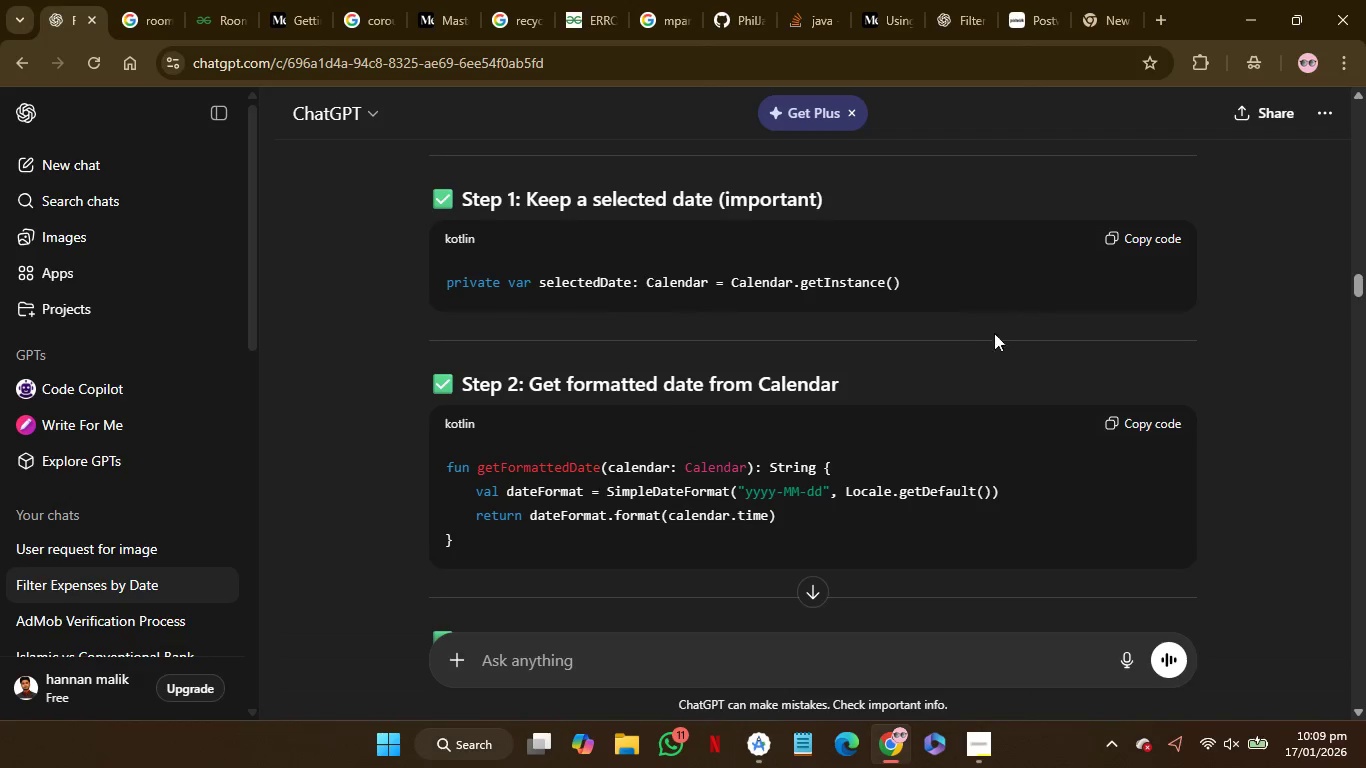 
left_click([1141, 235])
 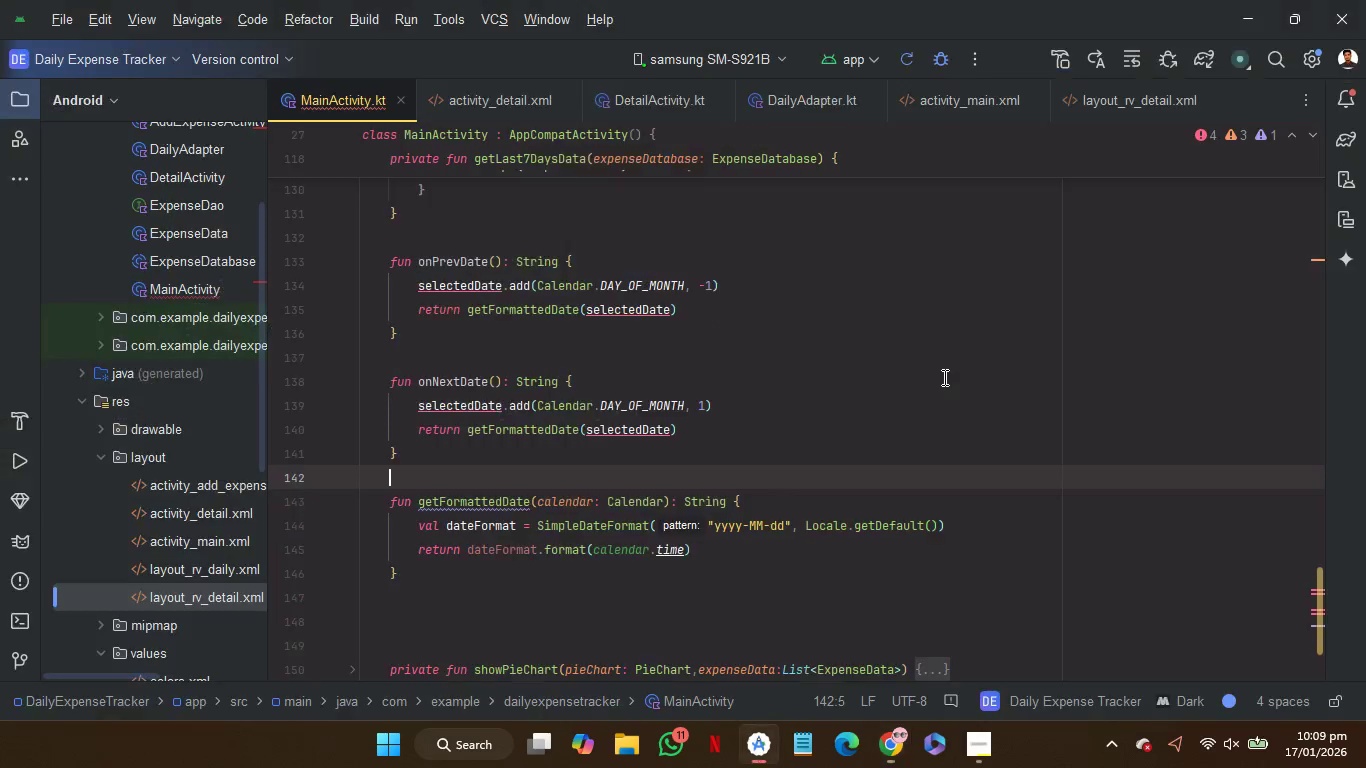 
scroll: coordinate [943, 377], scroll_direction: up, amount: 42.0
 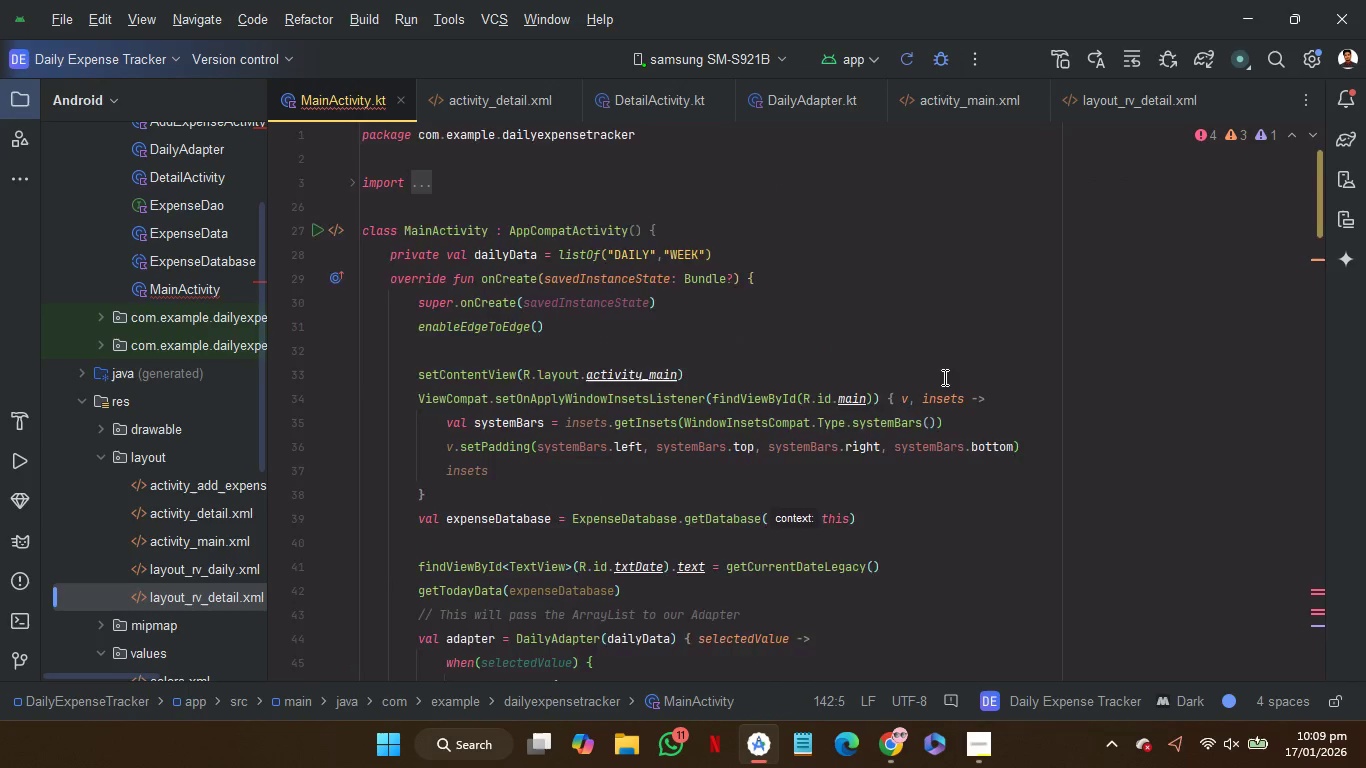 
scroll: coordinate [943, 377], scroll_direction: none, amount: 0.0
 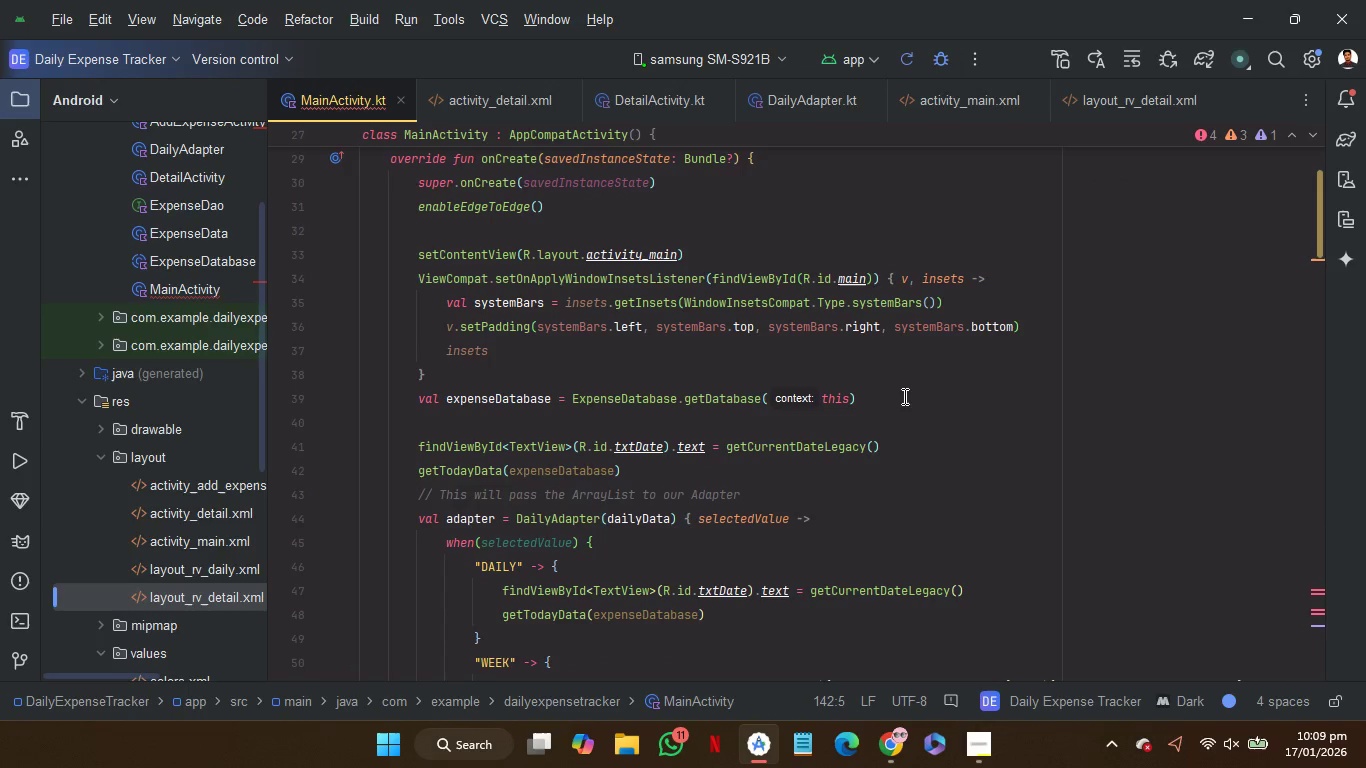 
left_click([900, 397])
 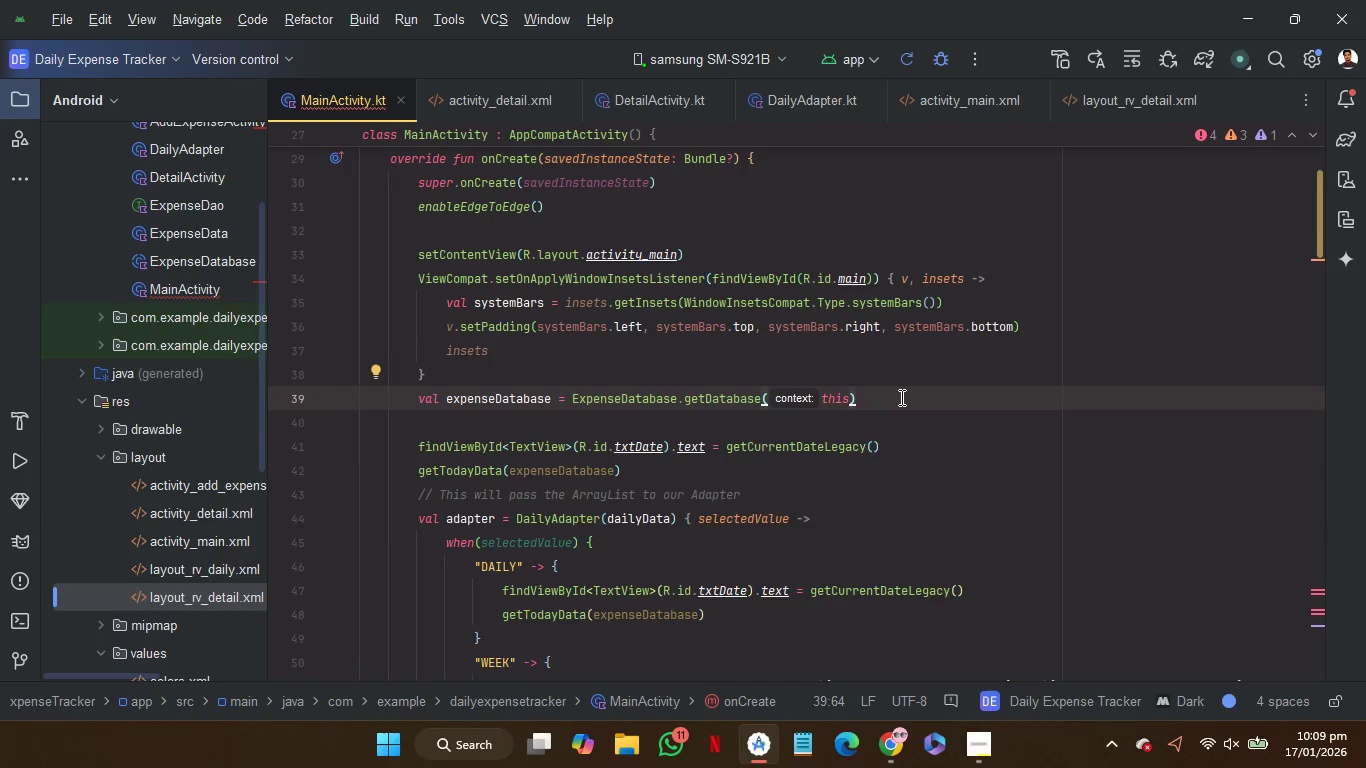 
key(Enter)
 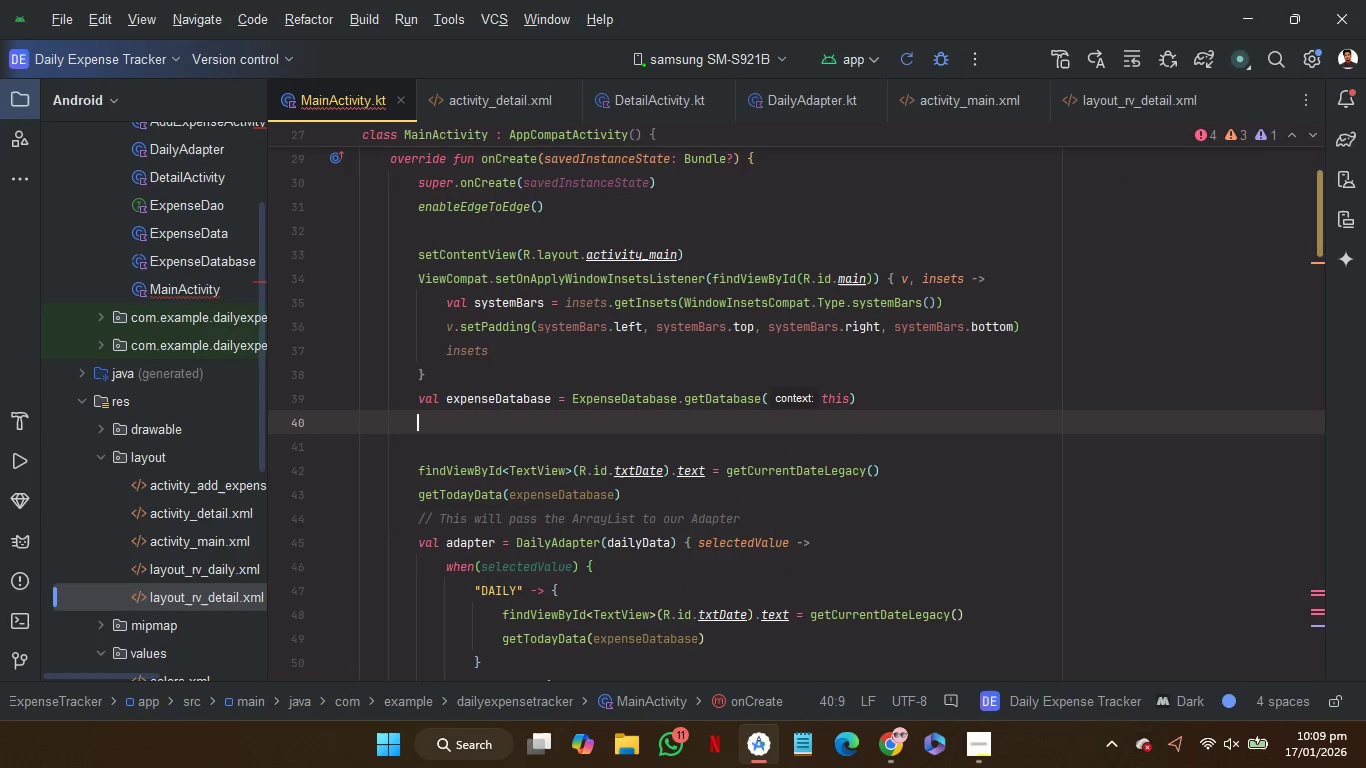 
key(Control+V)
 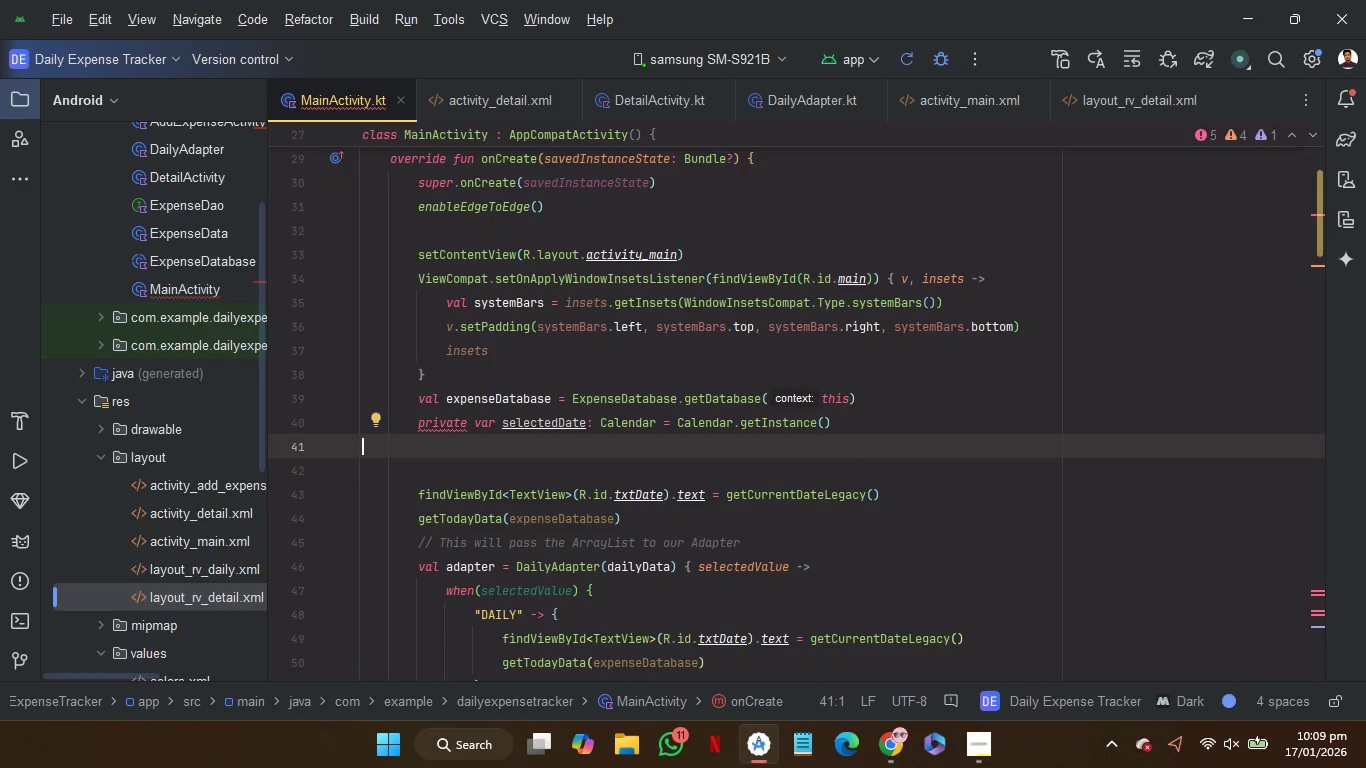 
key(Backspace)
 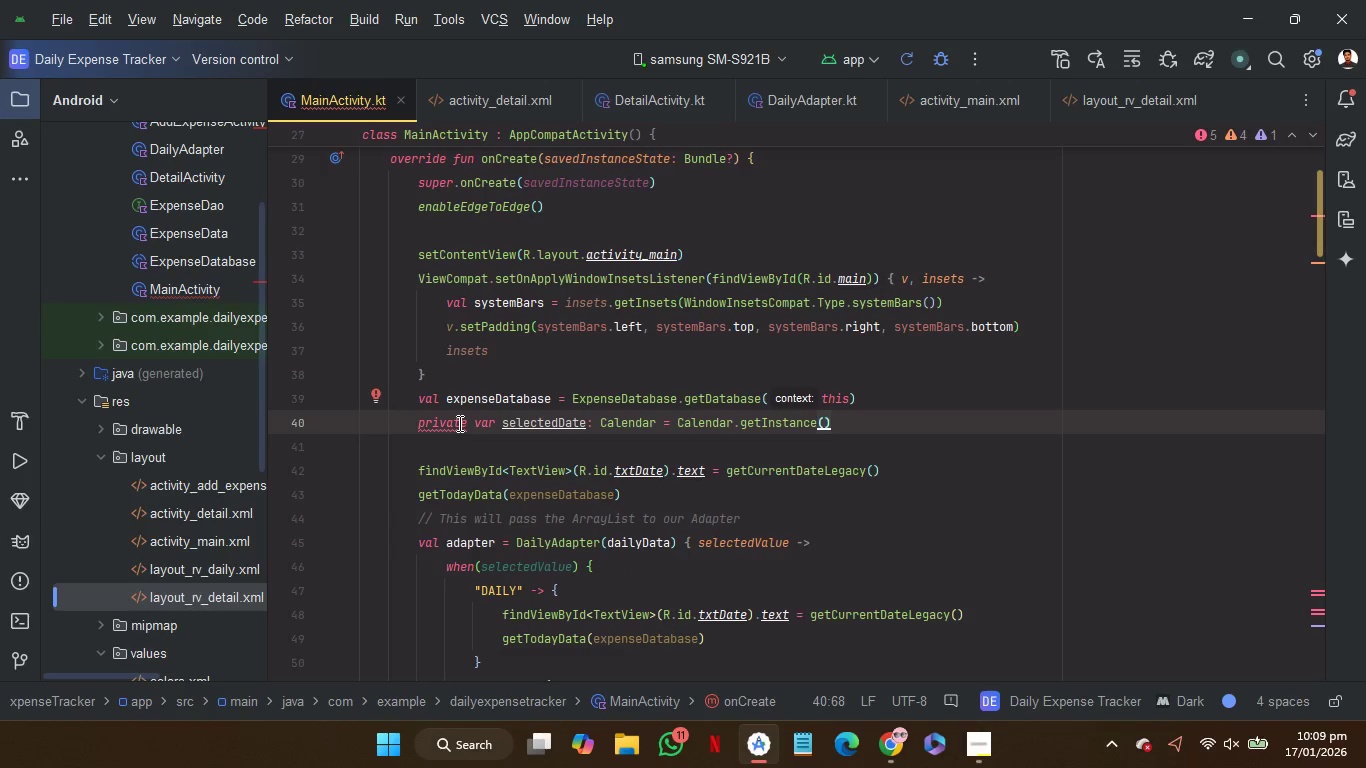 
double_click([458, 423])
 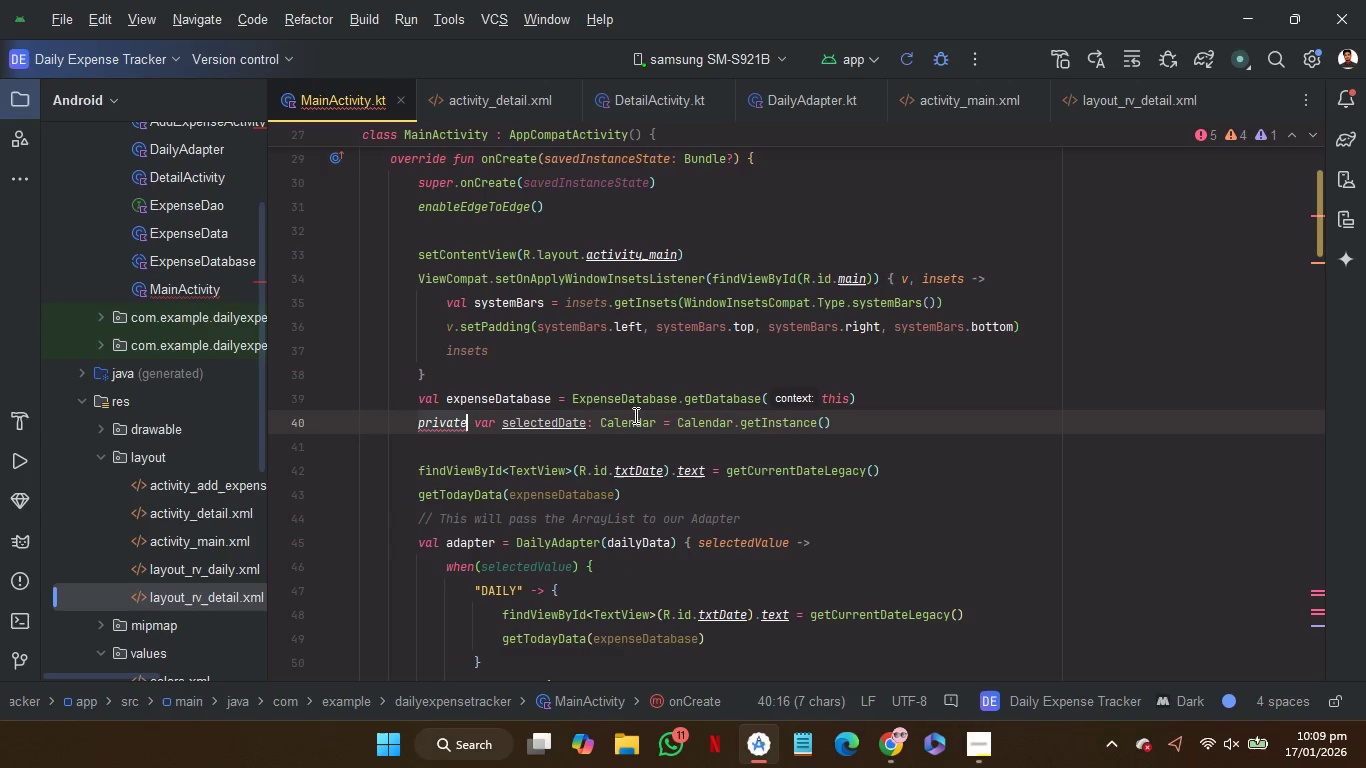 
left_click_drag(start_coordinate=[885, 422], to_coordinate=[888, 408])
 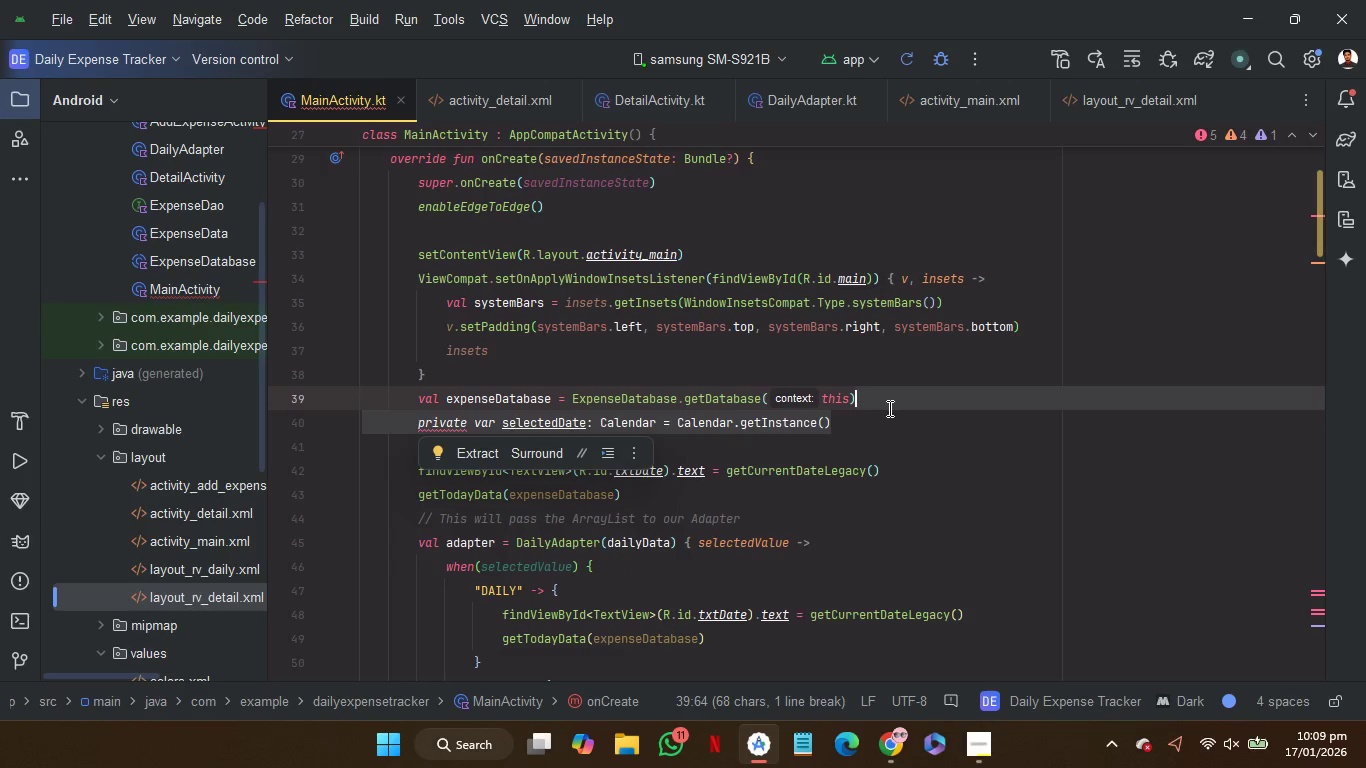 
key(Control+X)
 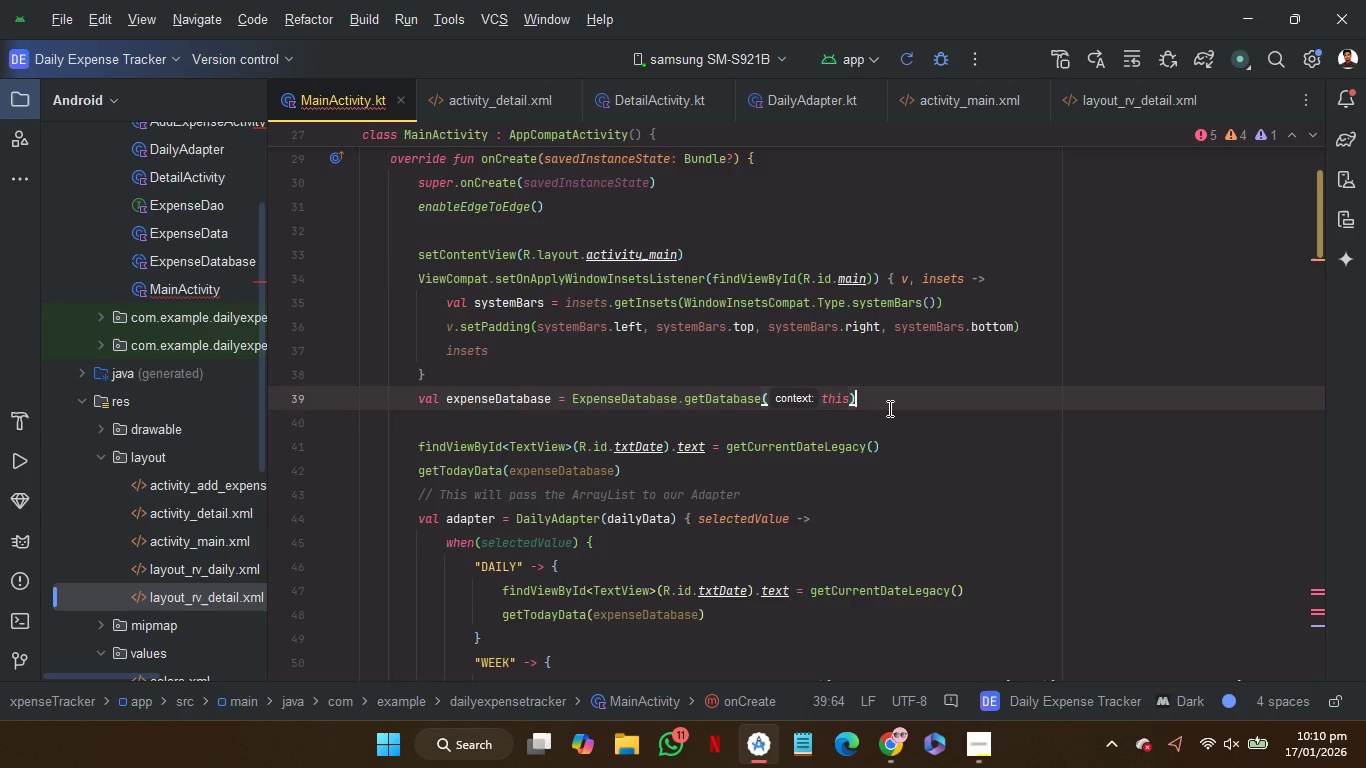 
scroll: coordinate [888, 408], scroll_direction: up, amount: 1.0
 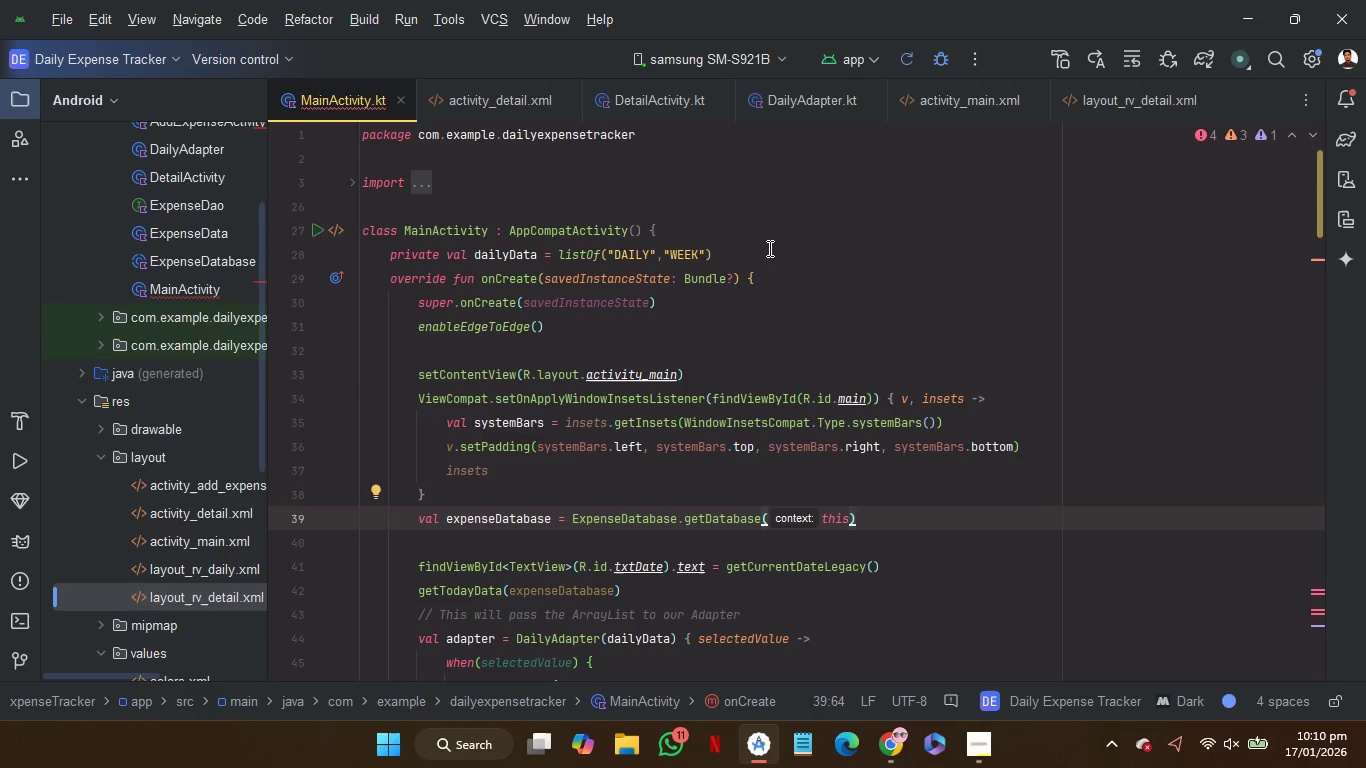 
left_click([768, 248])
 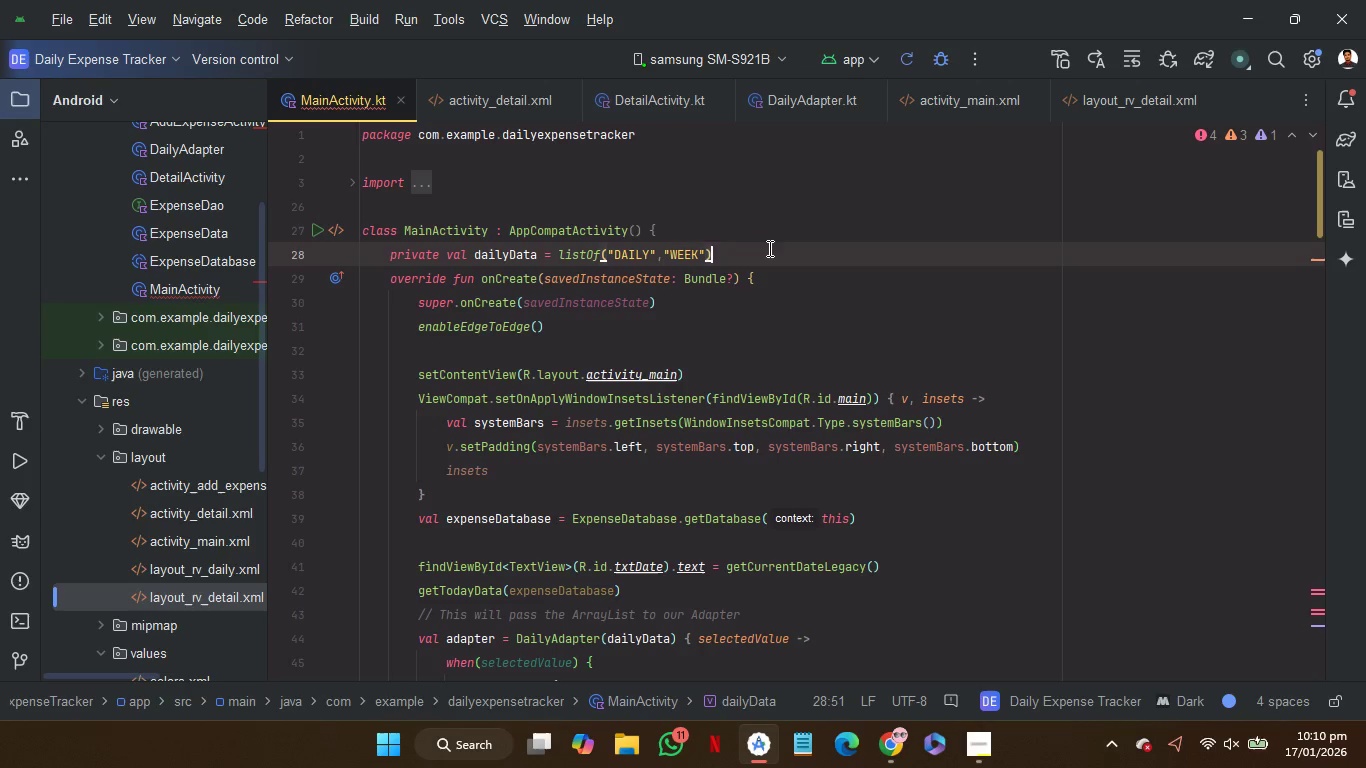 
key(Control+V)
 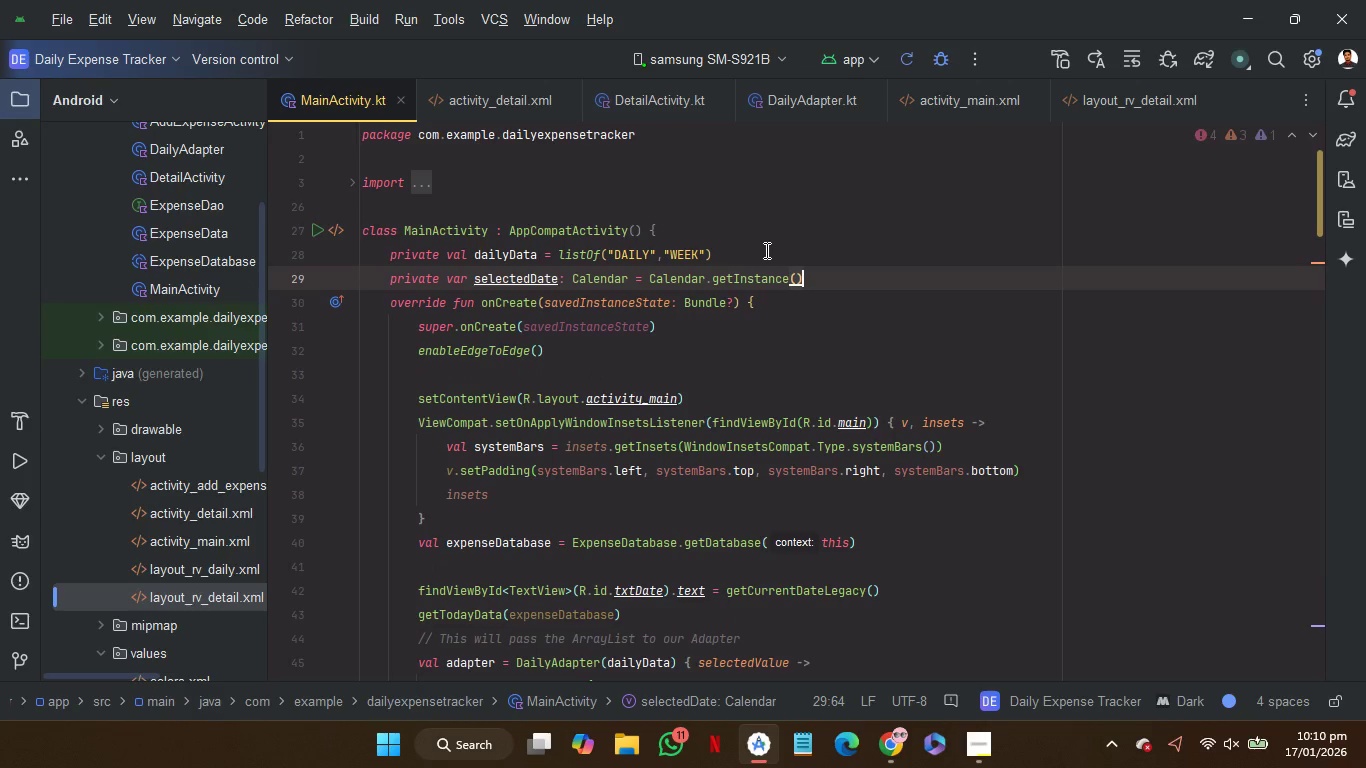 
left_click([765, 250])
 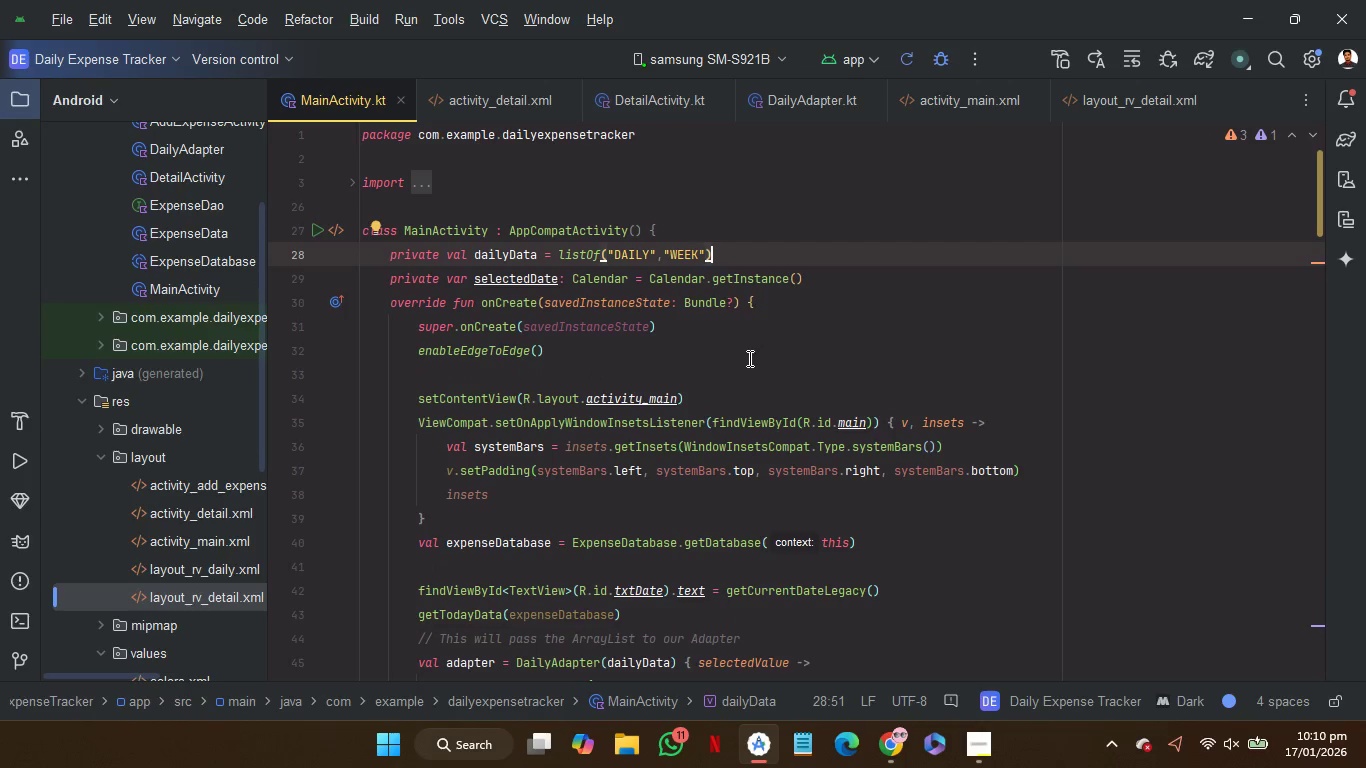 
left_click([749, 362])
 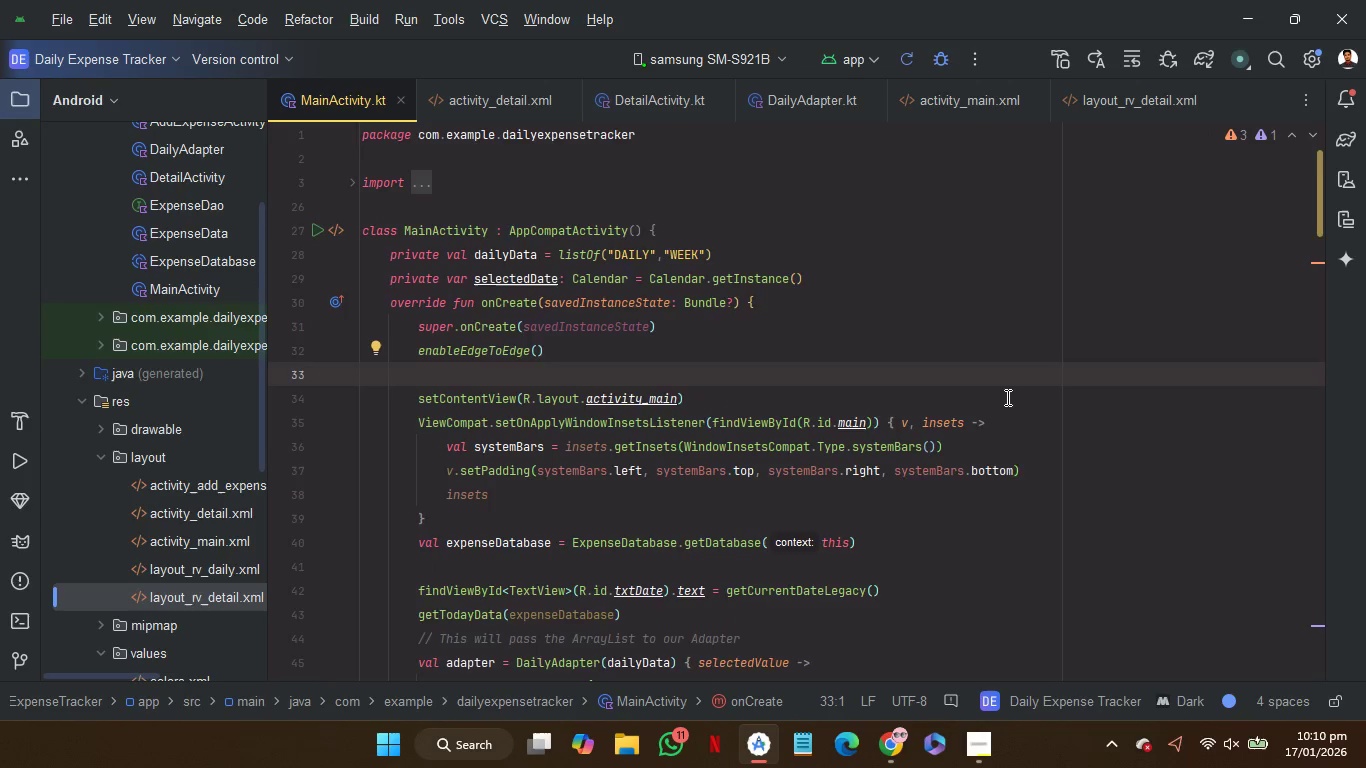 
scroll: coordinate [1006, 397], scroll_direction: down, amount: 35.0
 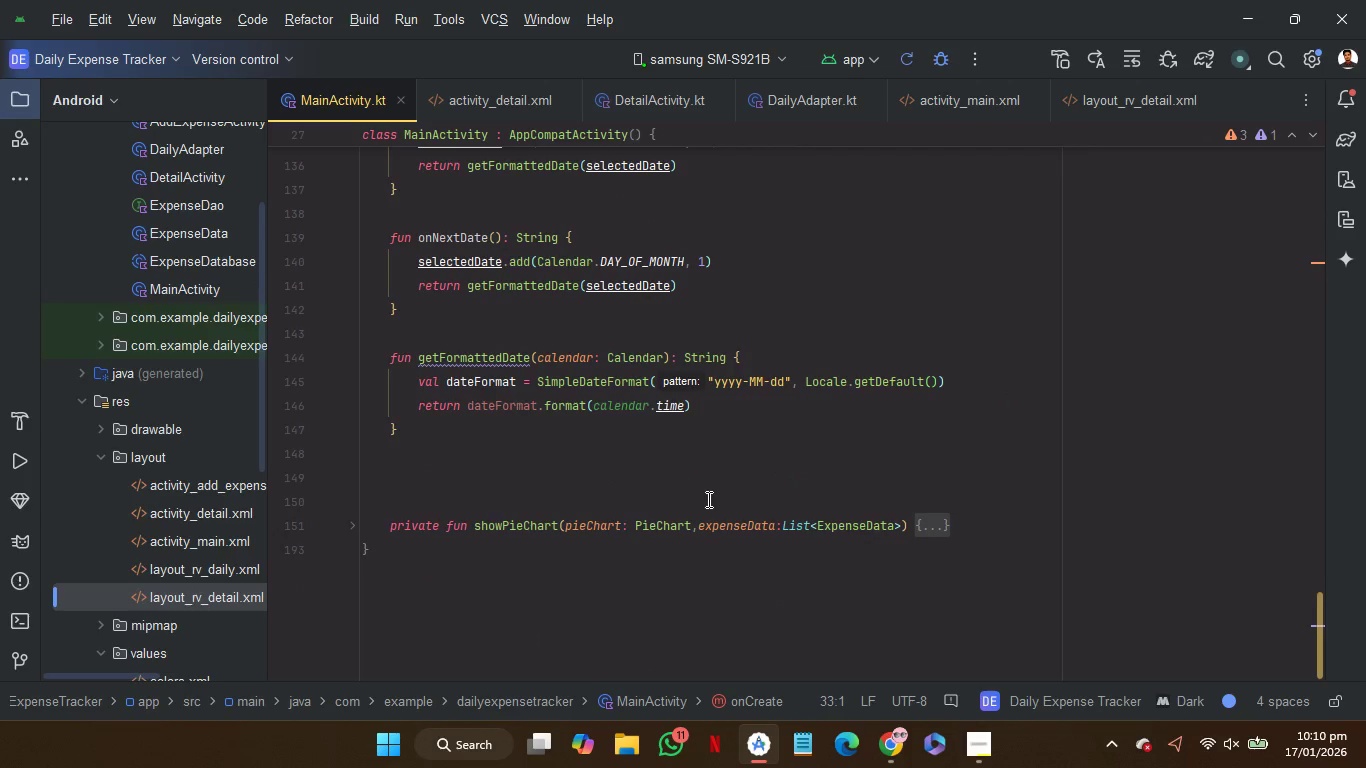 
left_click([709, 500])
 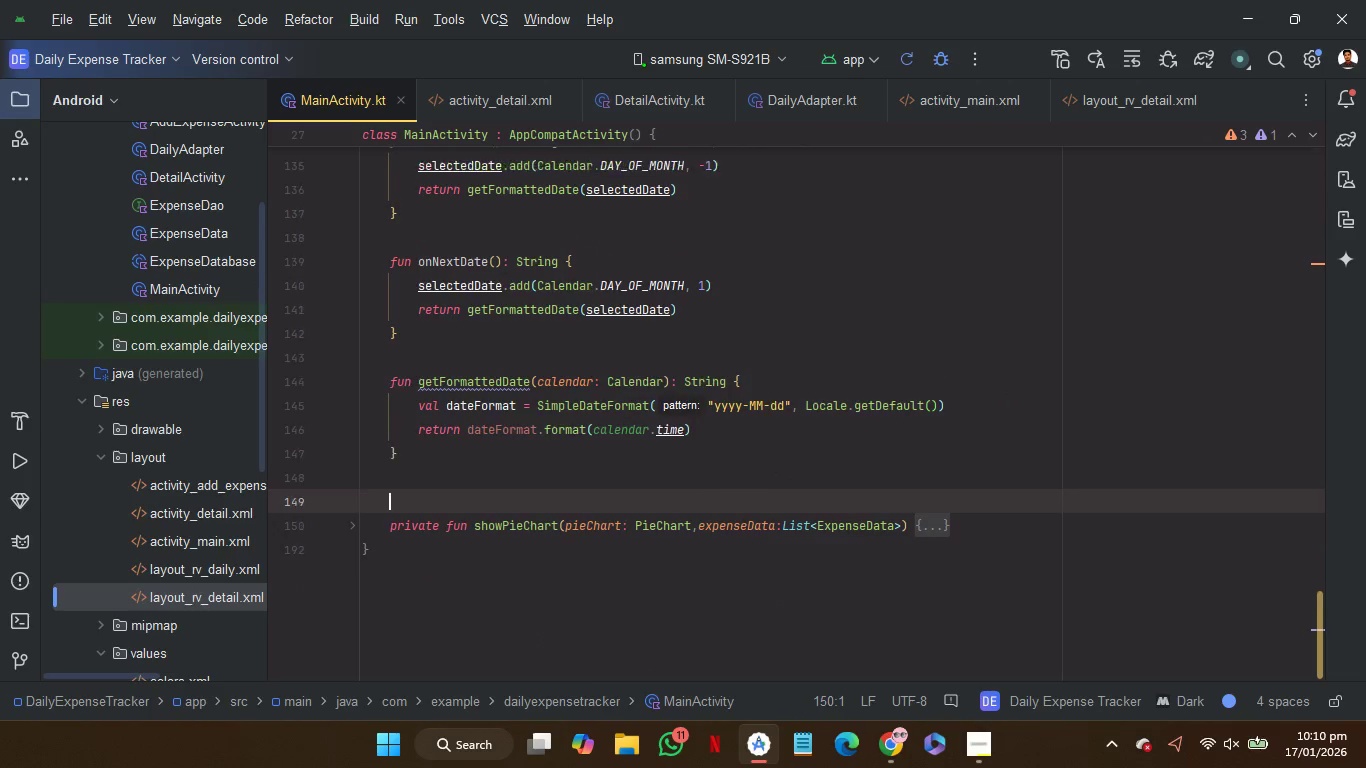 
key(Backspace)
 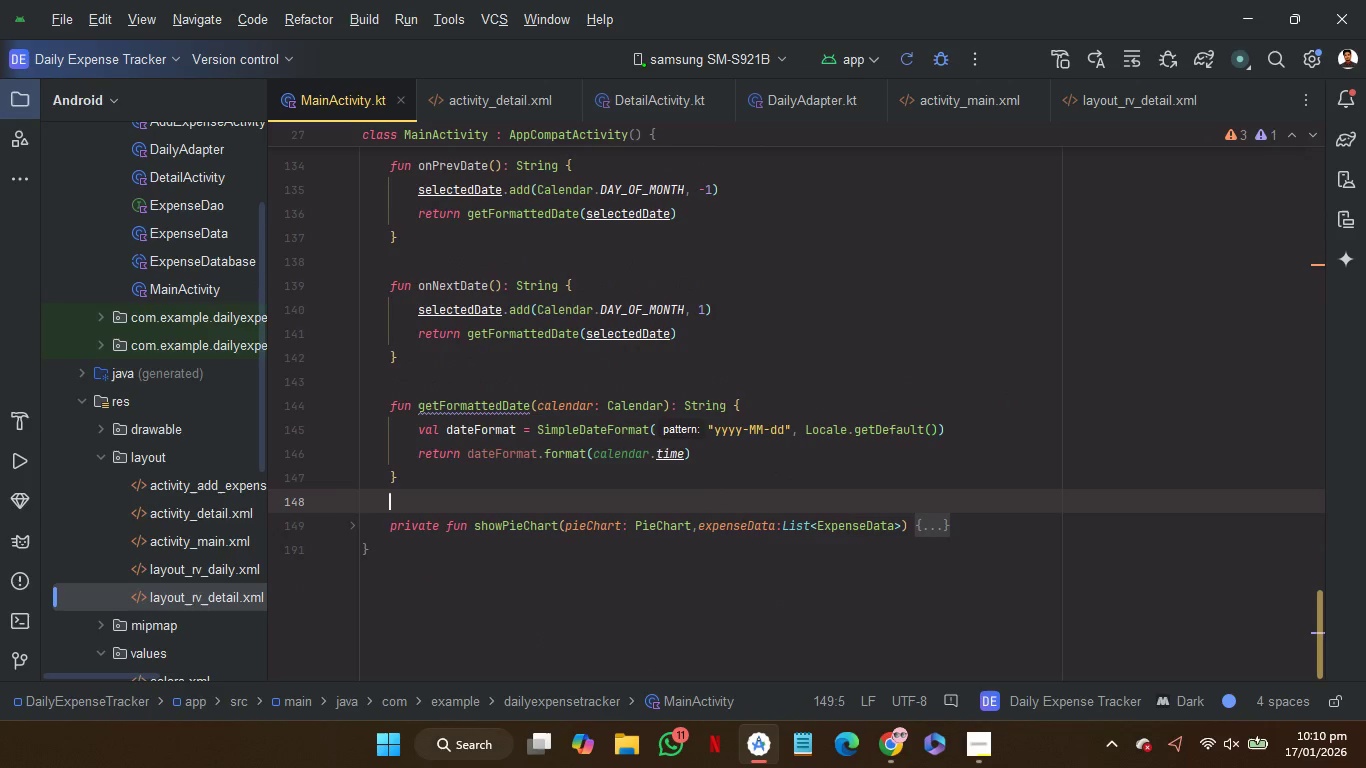 
key(Backspace)
 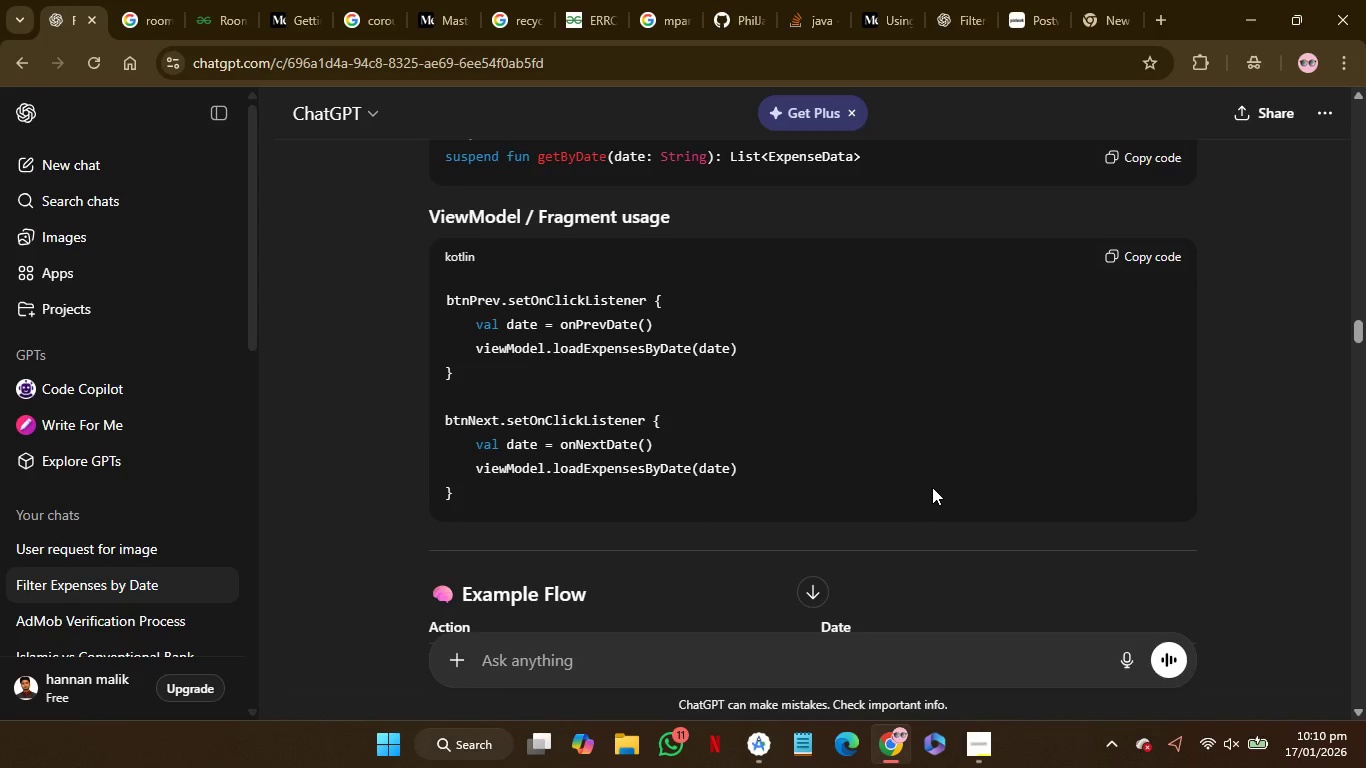 
wait(21.77)
 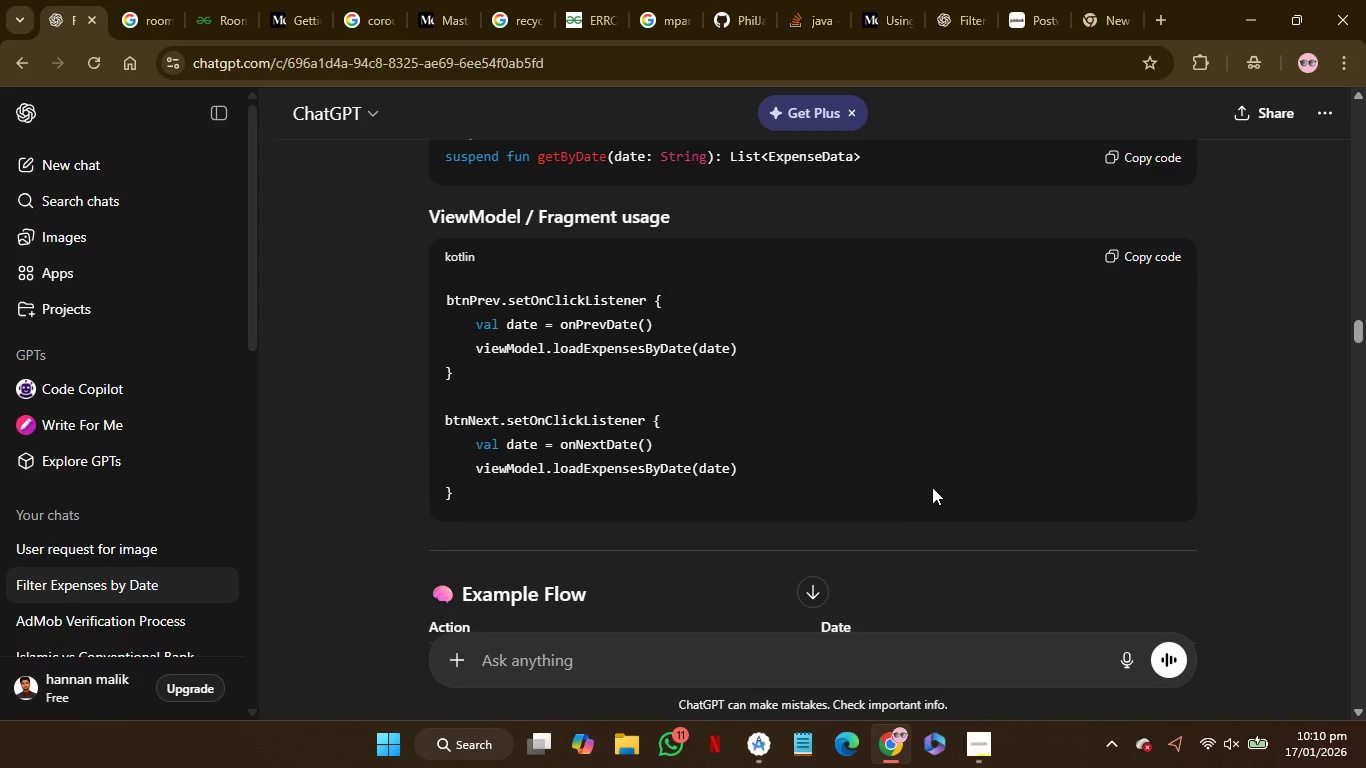 
scroll: coordinate [991, 415], scroll_direction: up, amount: 7.0
 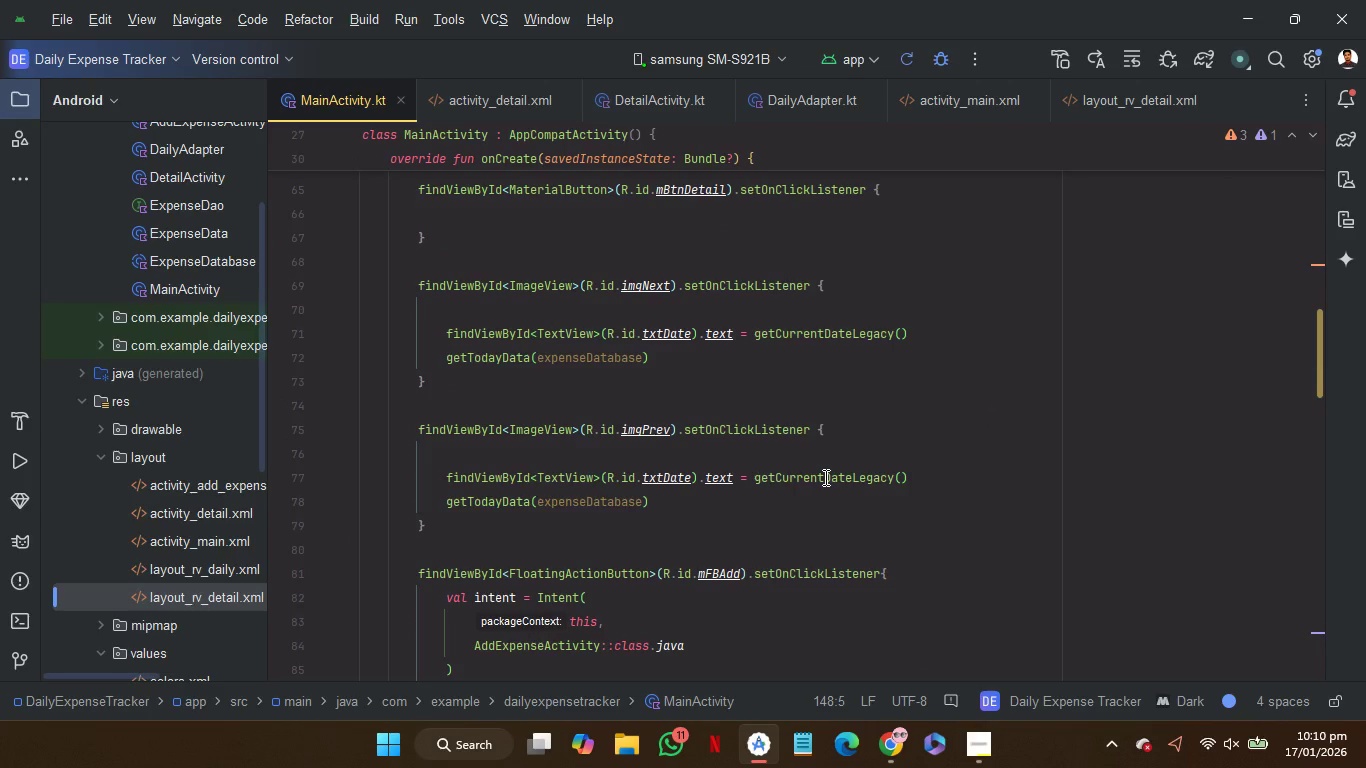 
double_click([824, 477])
 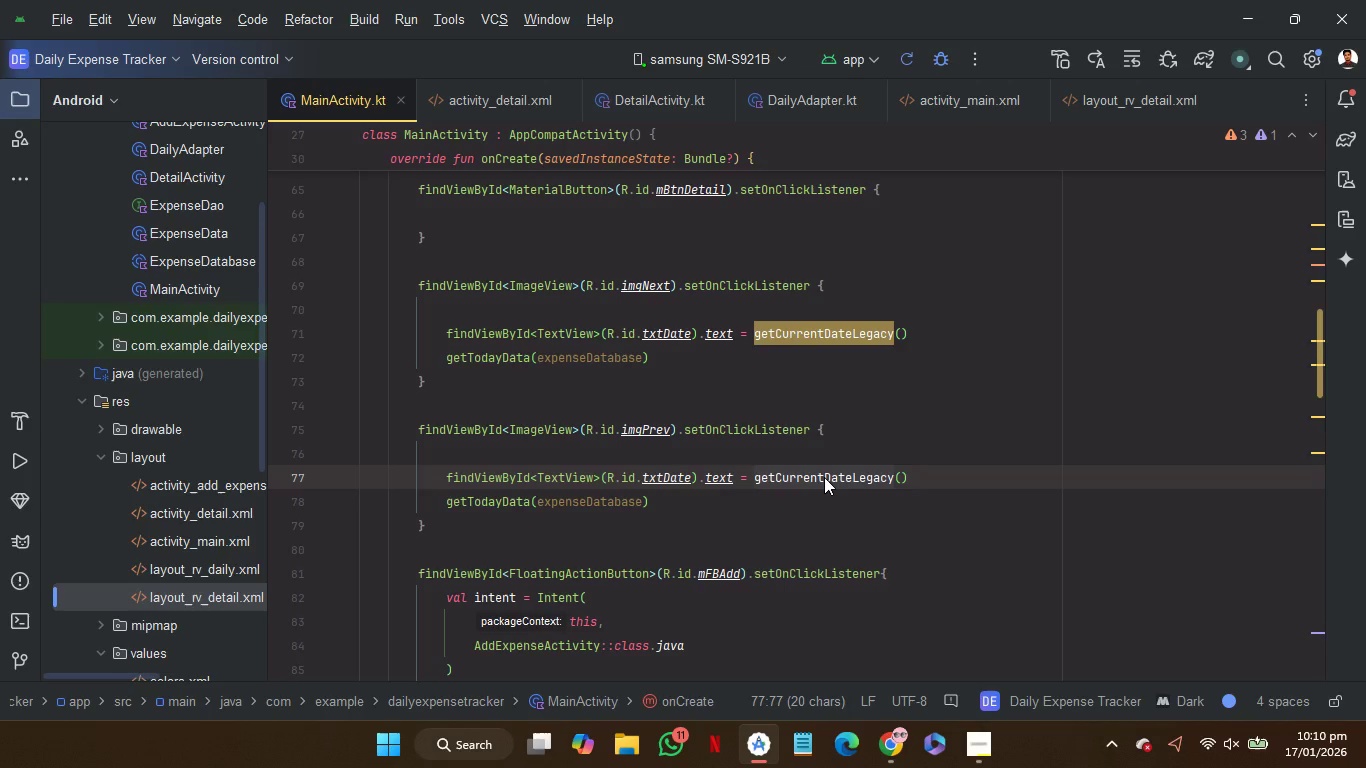 
scroll: coordinate [981, 488], scroll_direction: down, amount: 36.0
 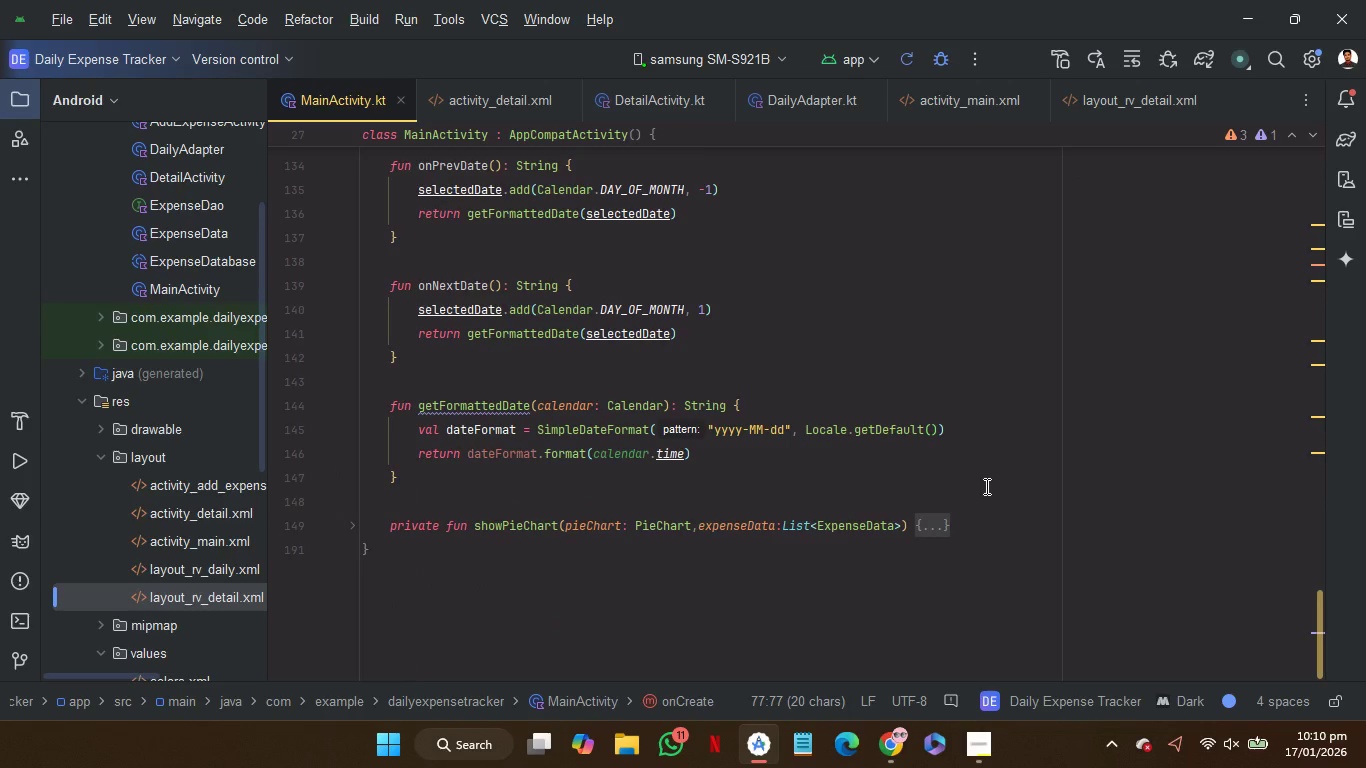 
scroll: coordinate [886, 452], scroll_direction: up, amount: 12.0
 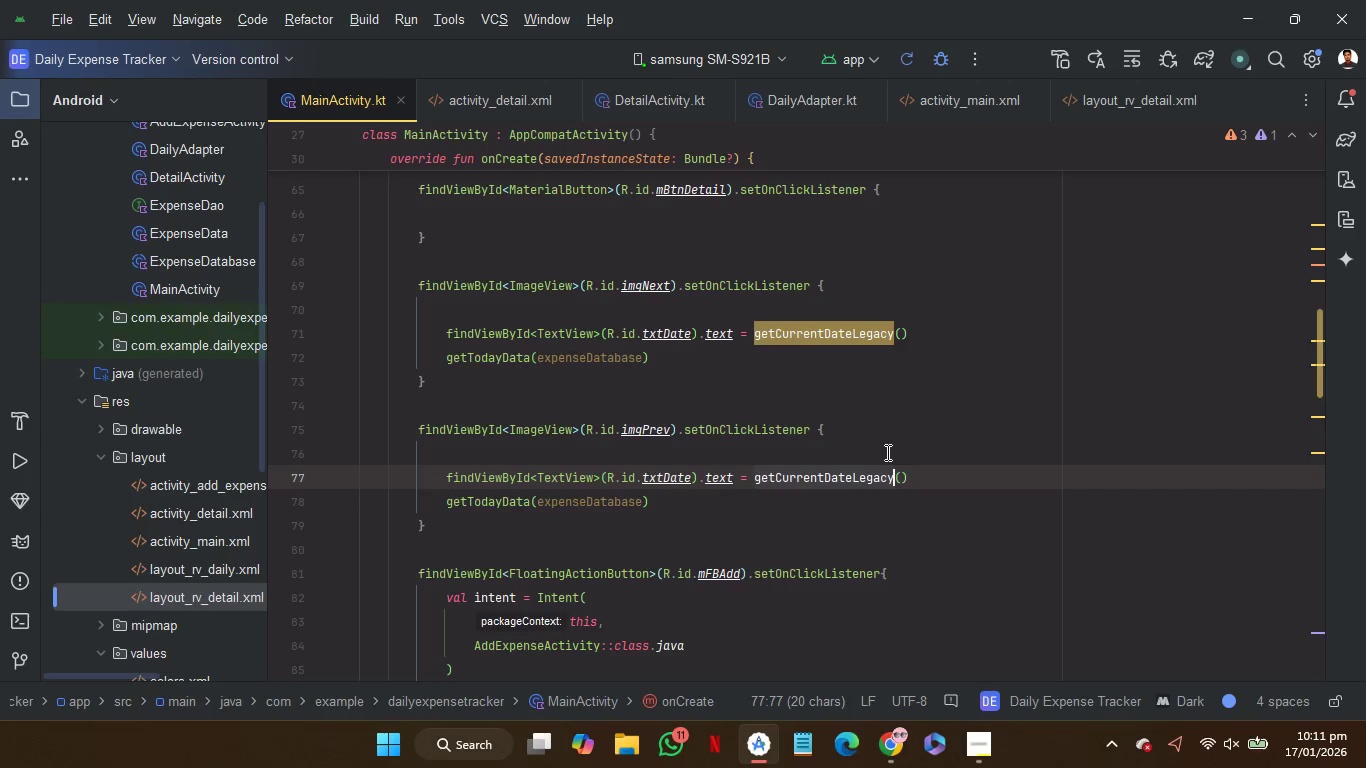 
key(O)
 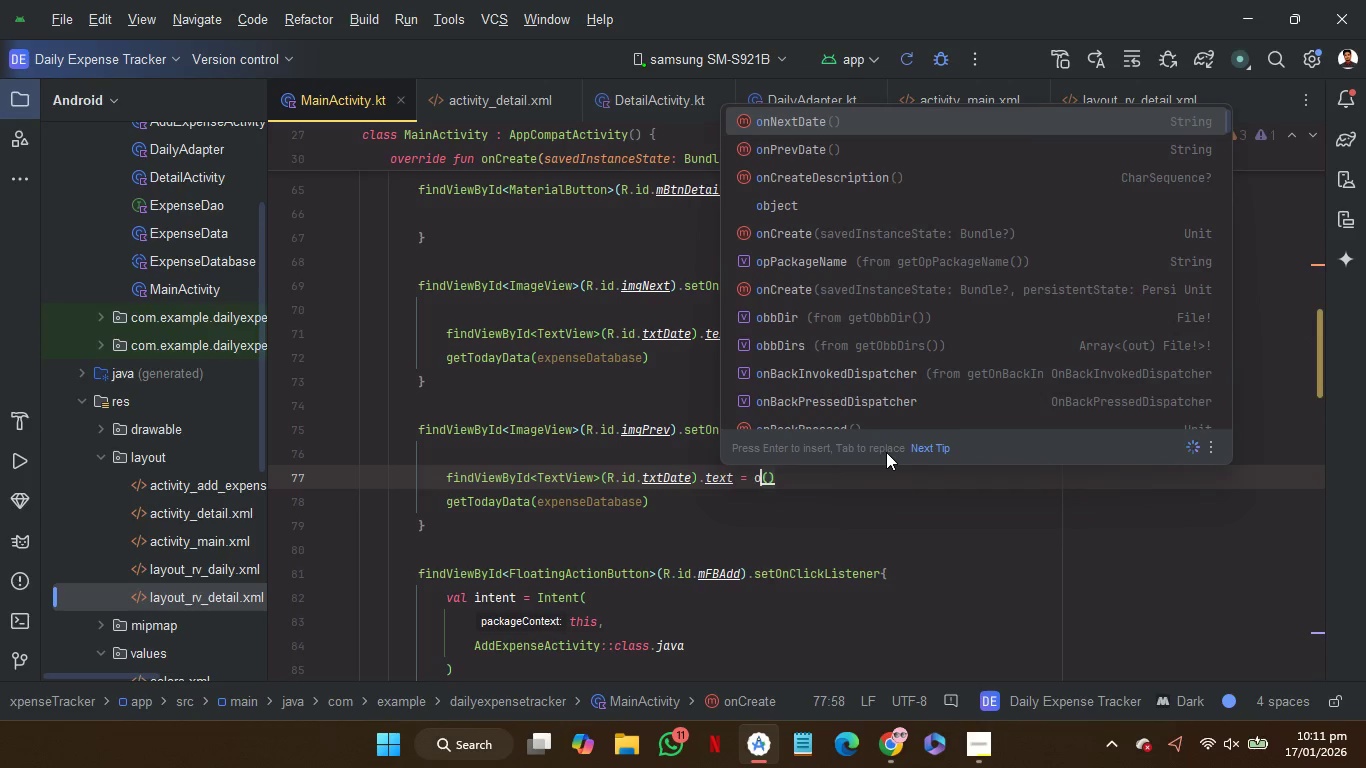 
key(Enter)
 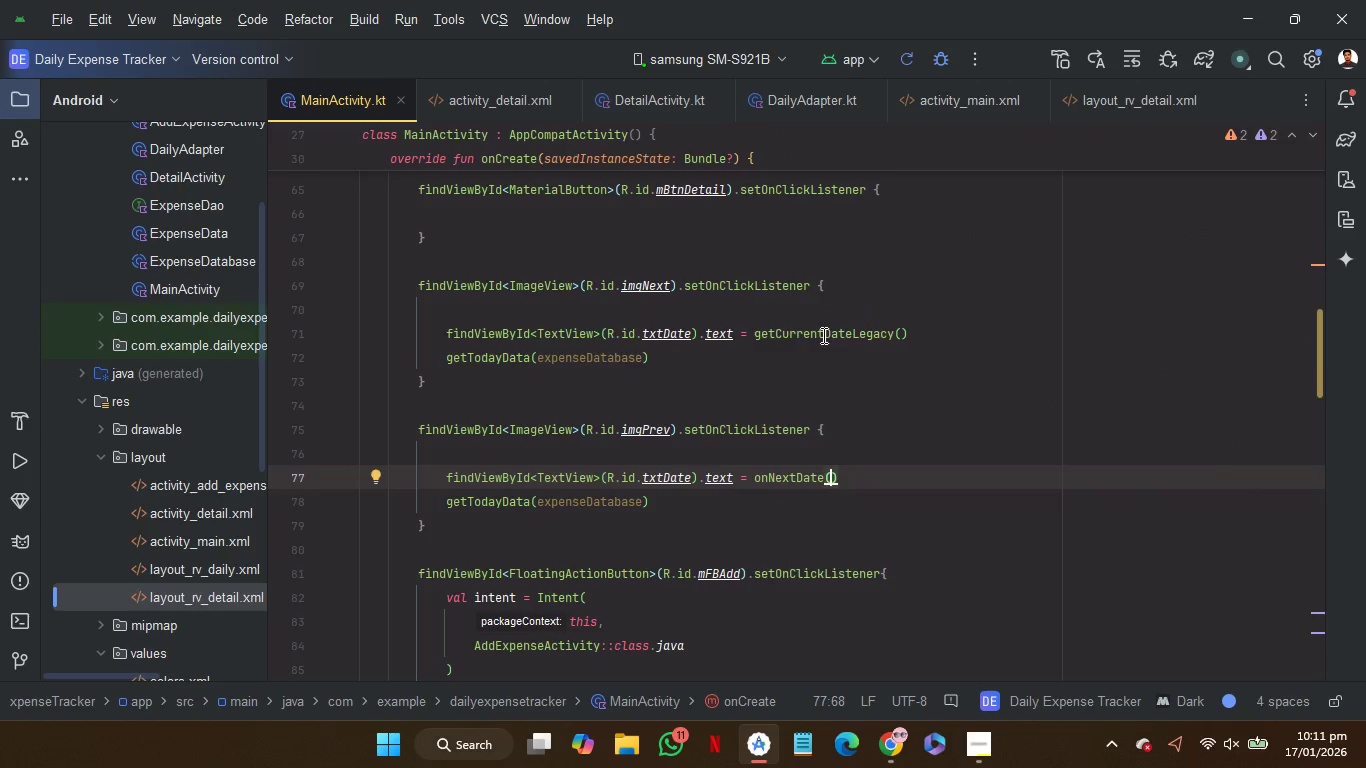 
double_click([822, 335])
 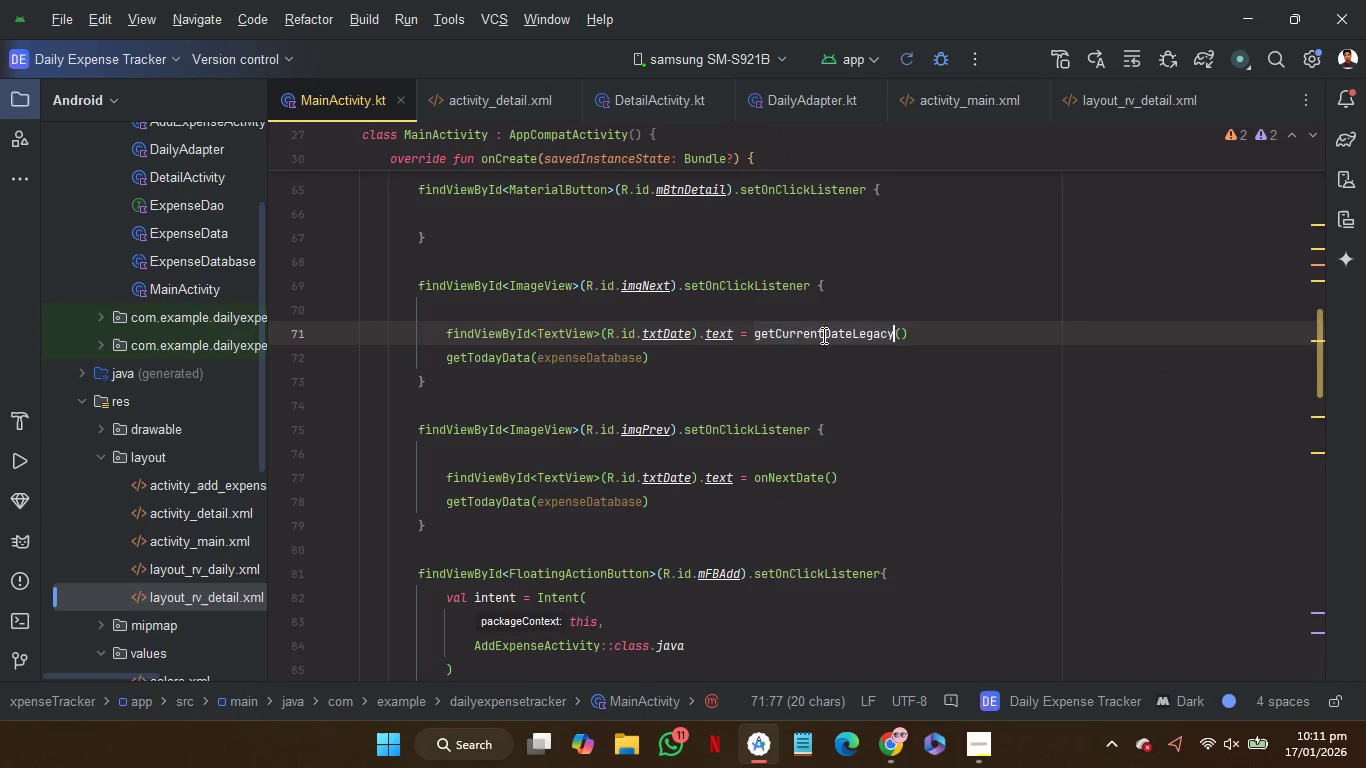 
key(O)
 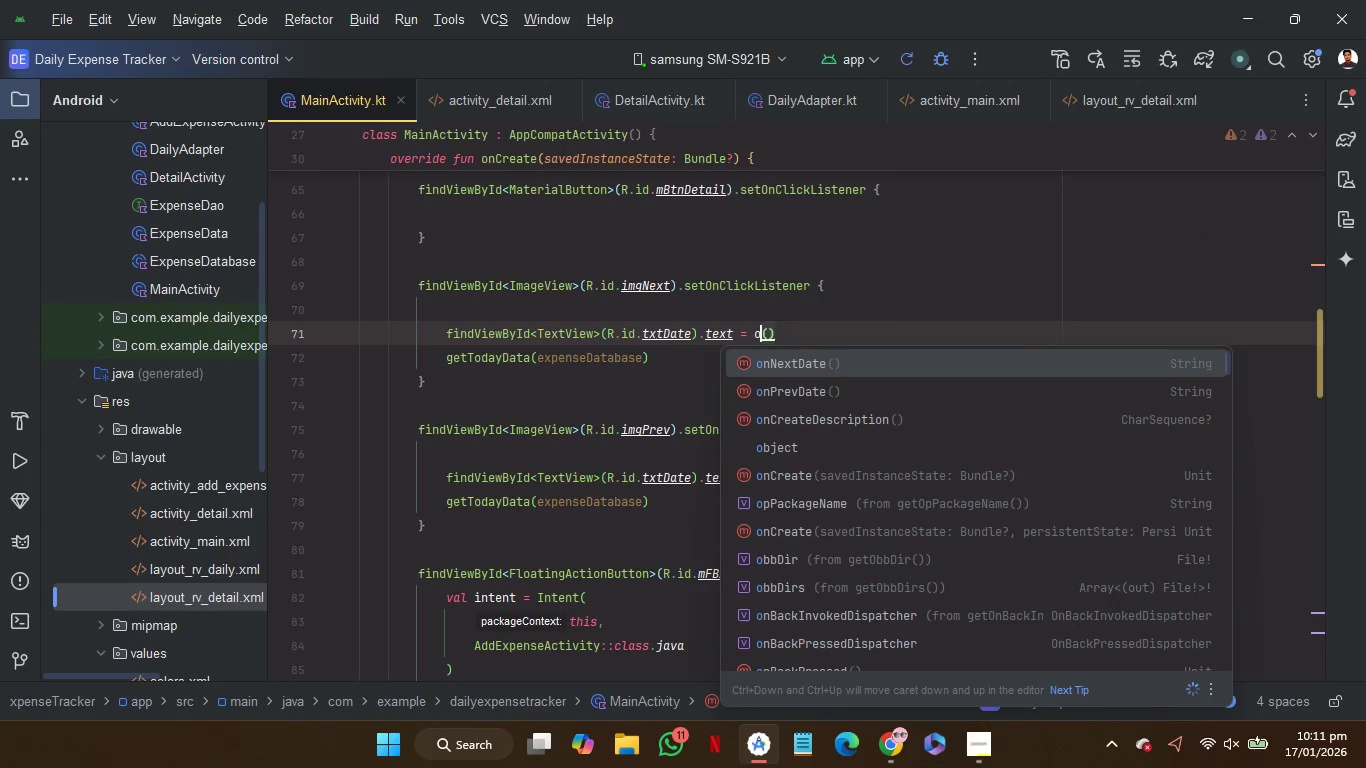 
key(ArrowDown)
 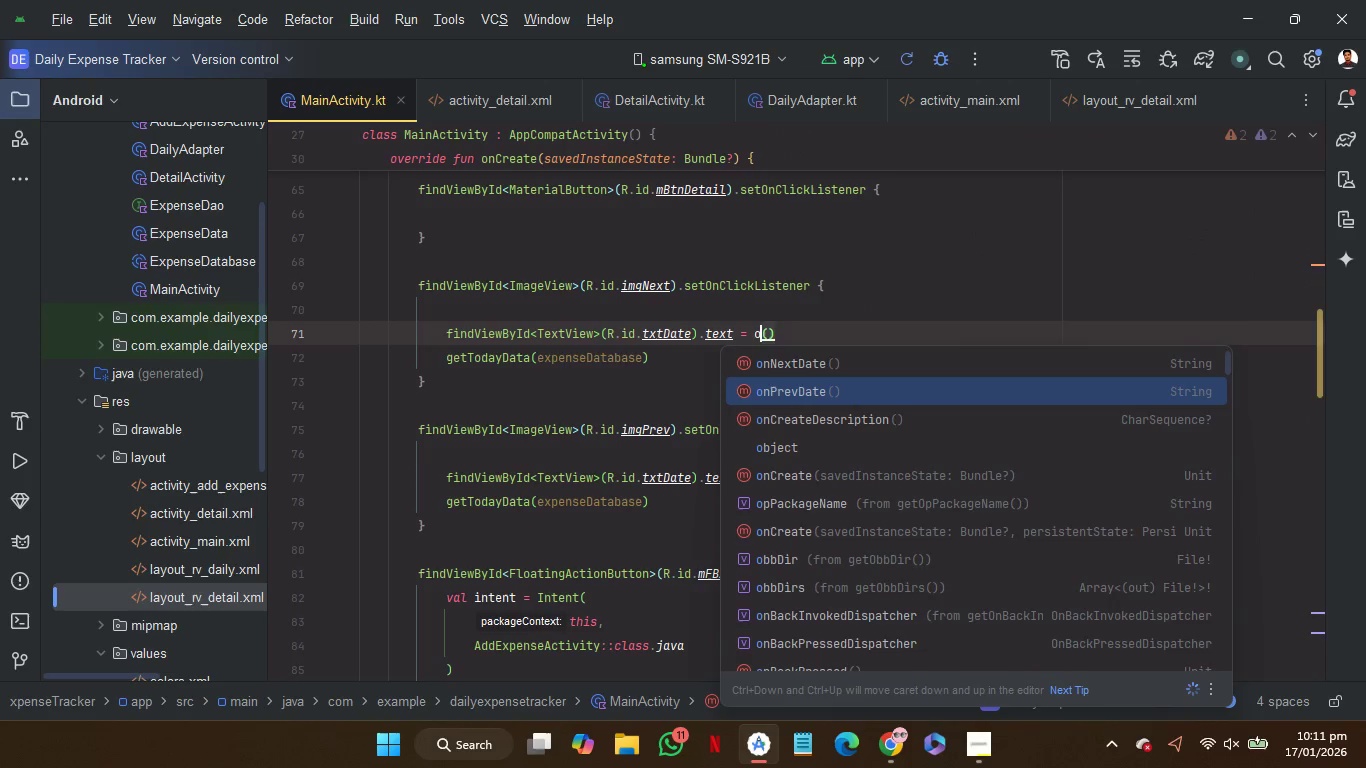 
key(Enter)
 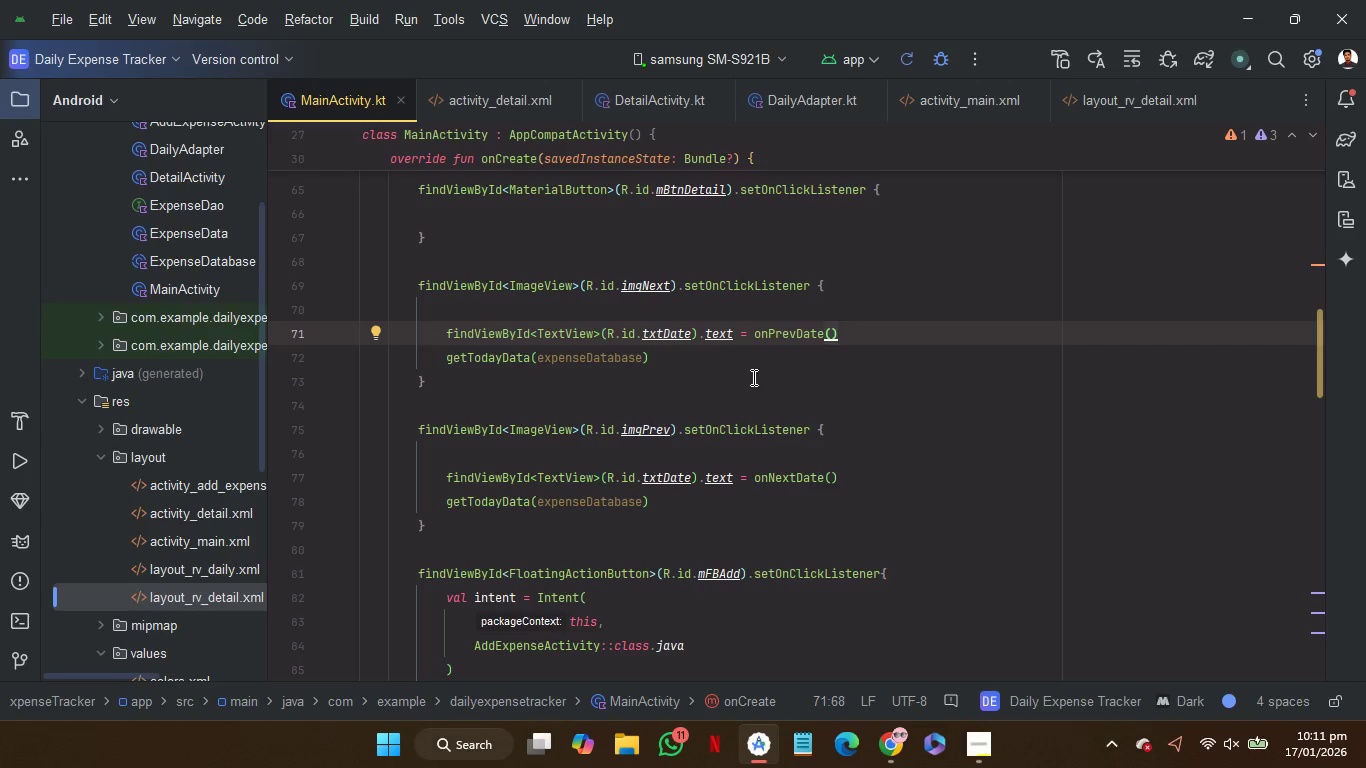 
wait(9.12)
 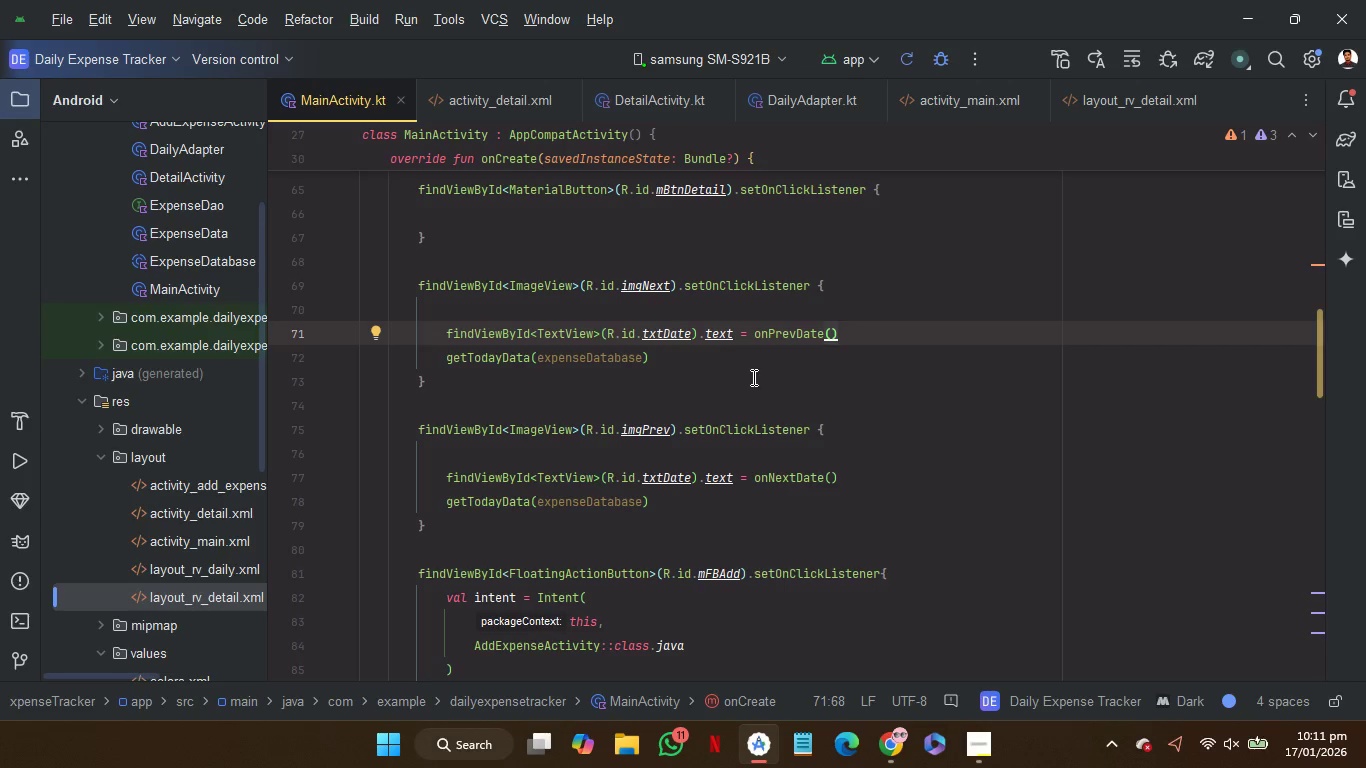 
left_click([505, 362])
 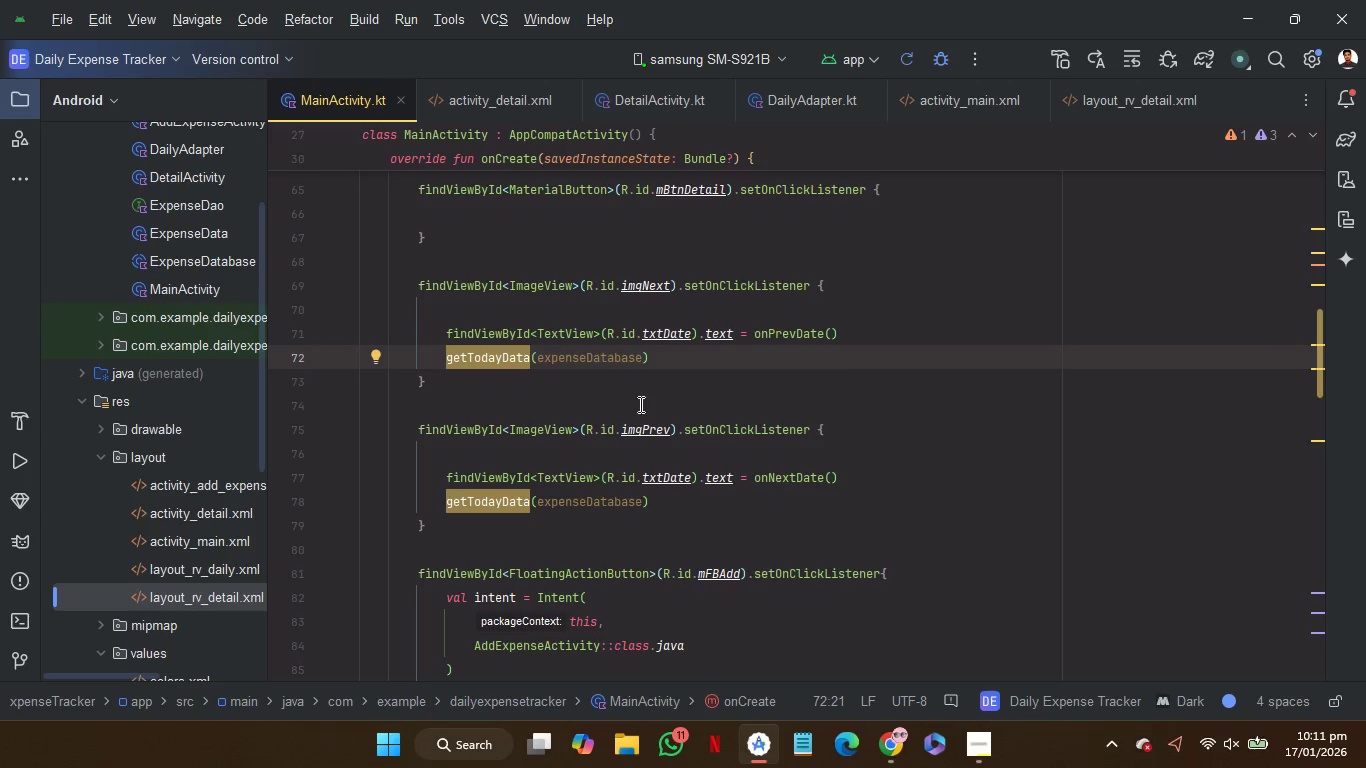 
mouse_move([792, 485])
 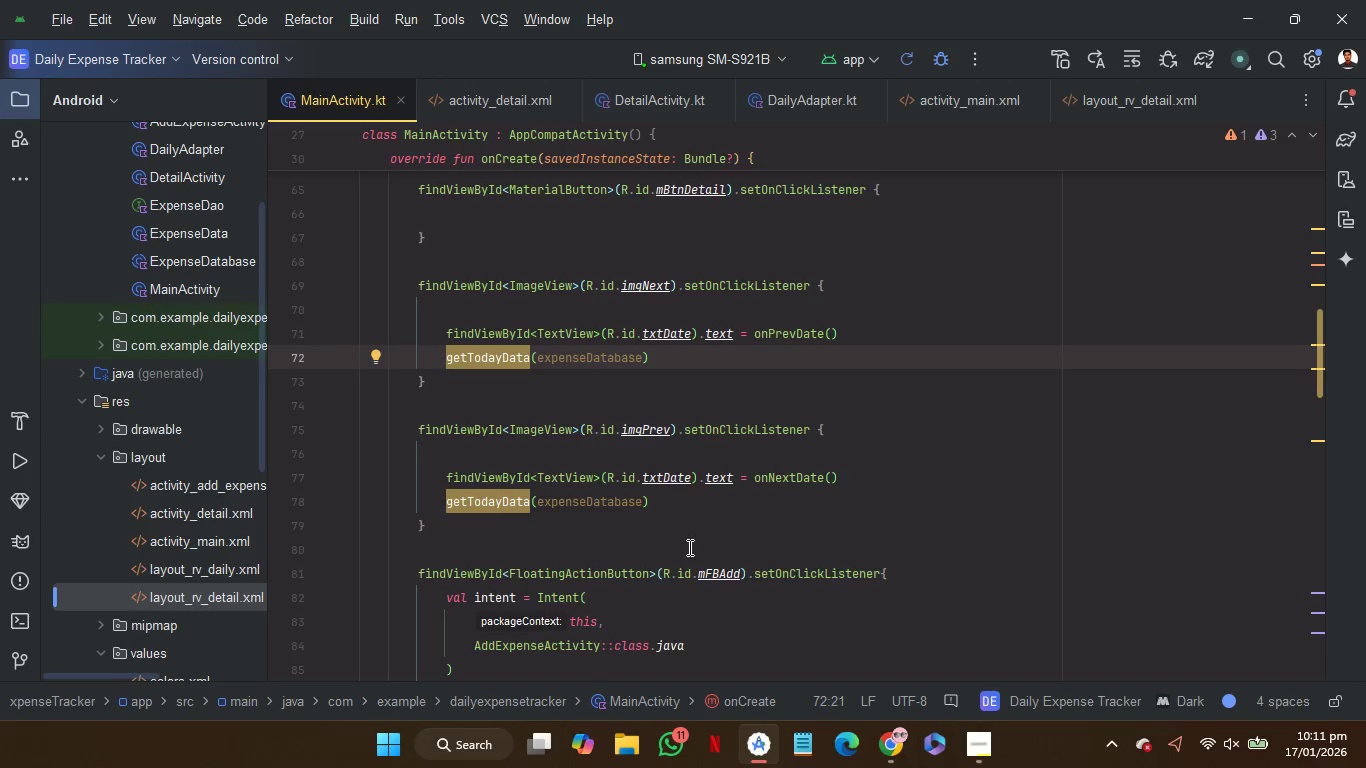 
scroll: coordinate [842, 551], scroll_direction: down, amount: 4.0
 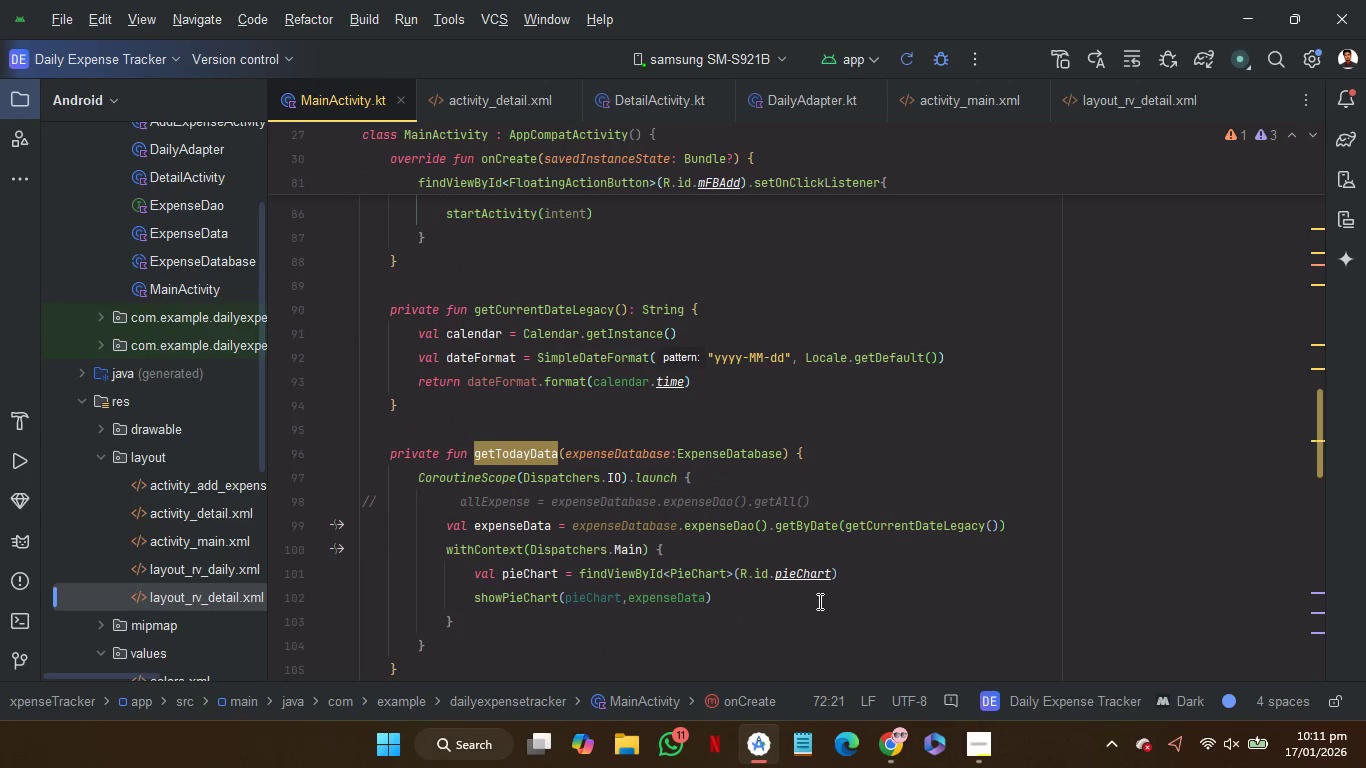 
wait(6.27)
 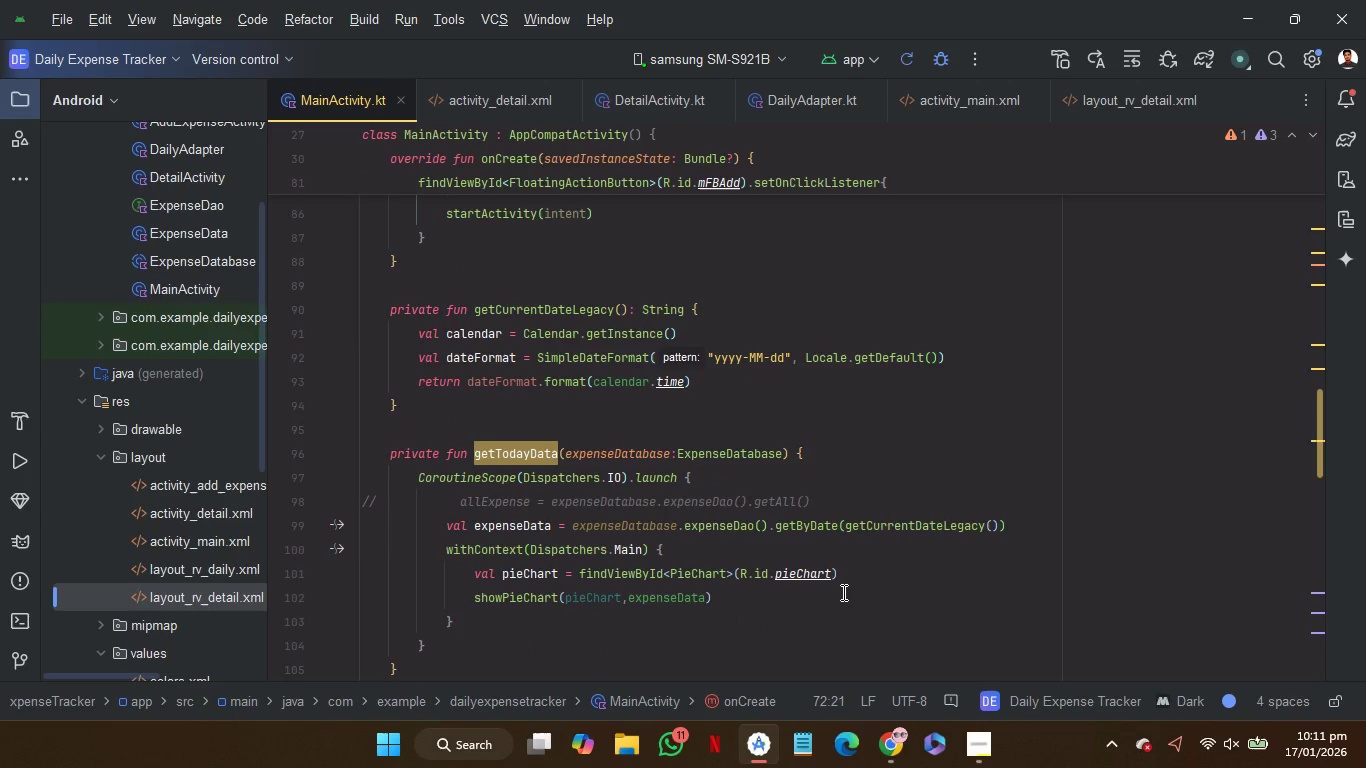 
left_click([813, 600])
 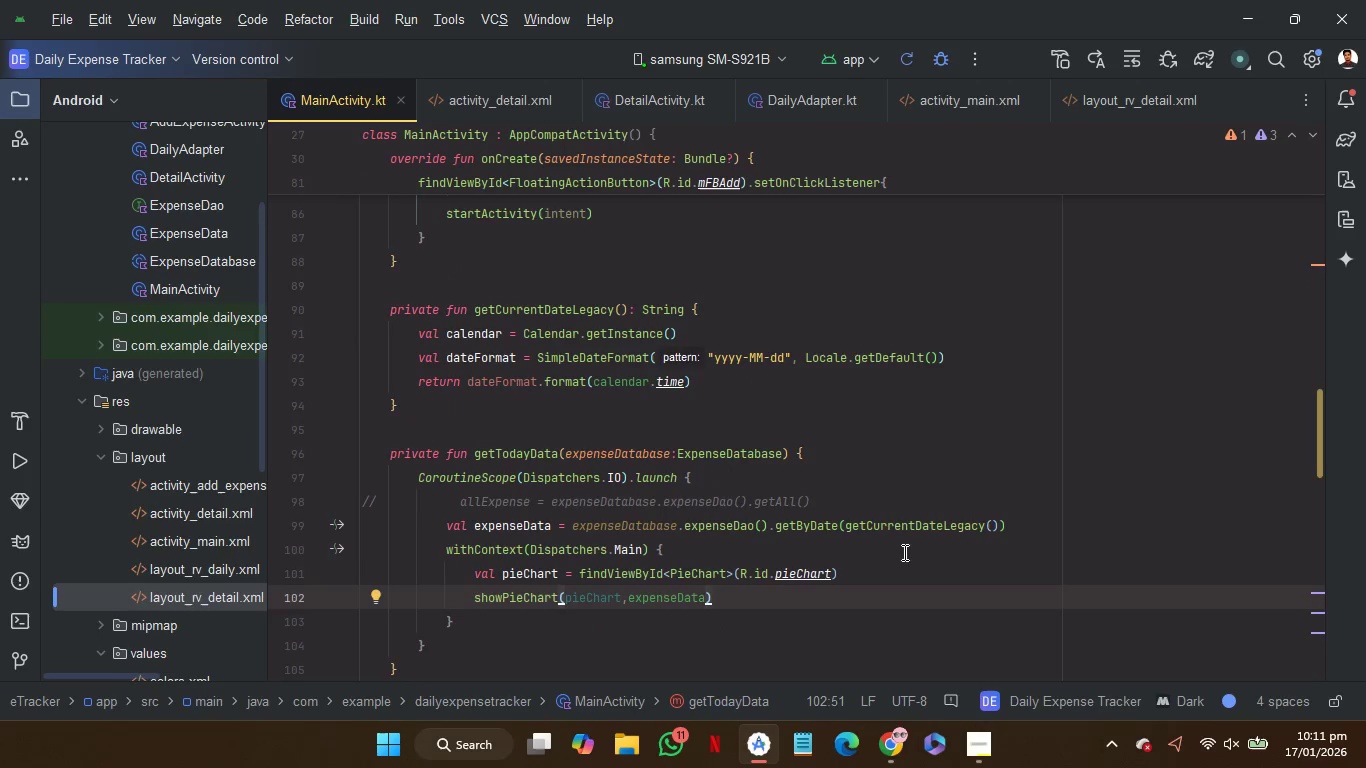 
mouse_move([884, 519])
 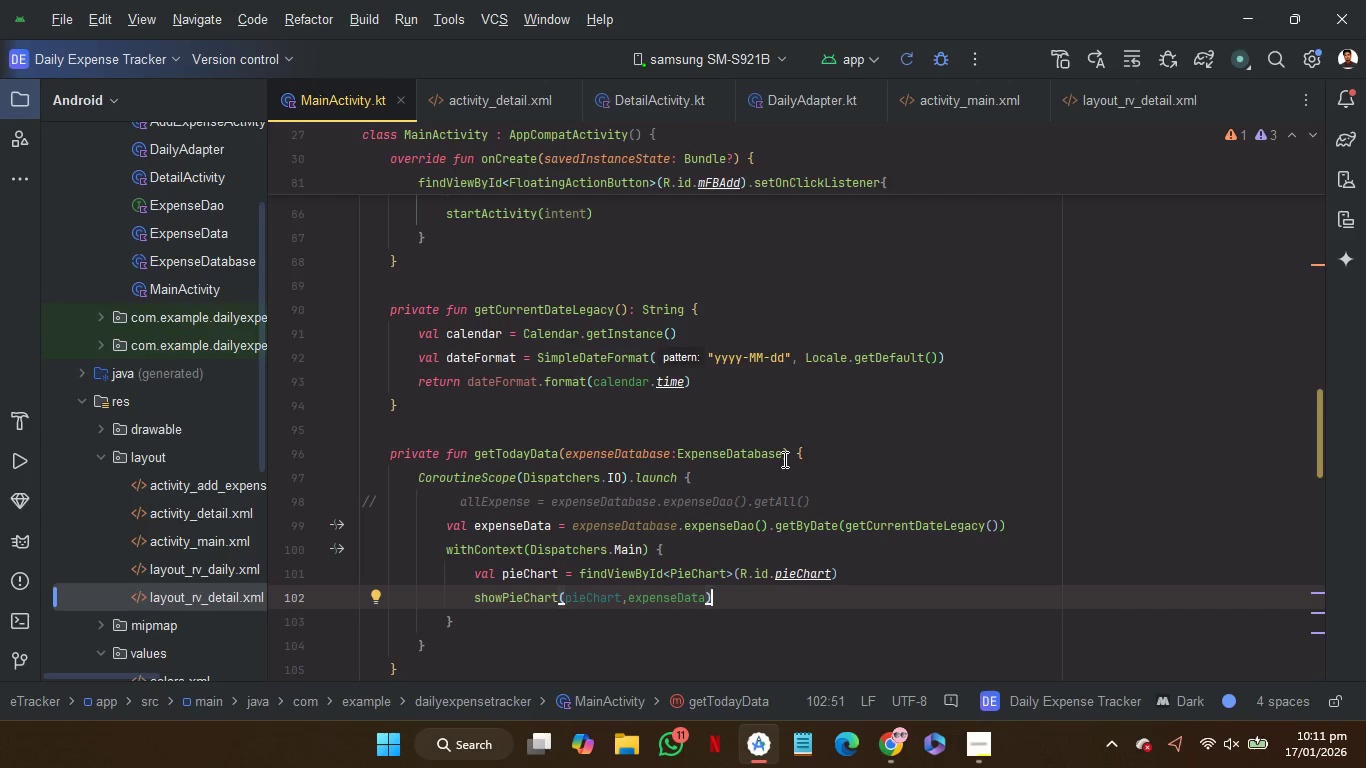 
wait(5.1)
 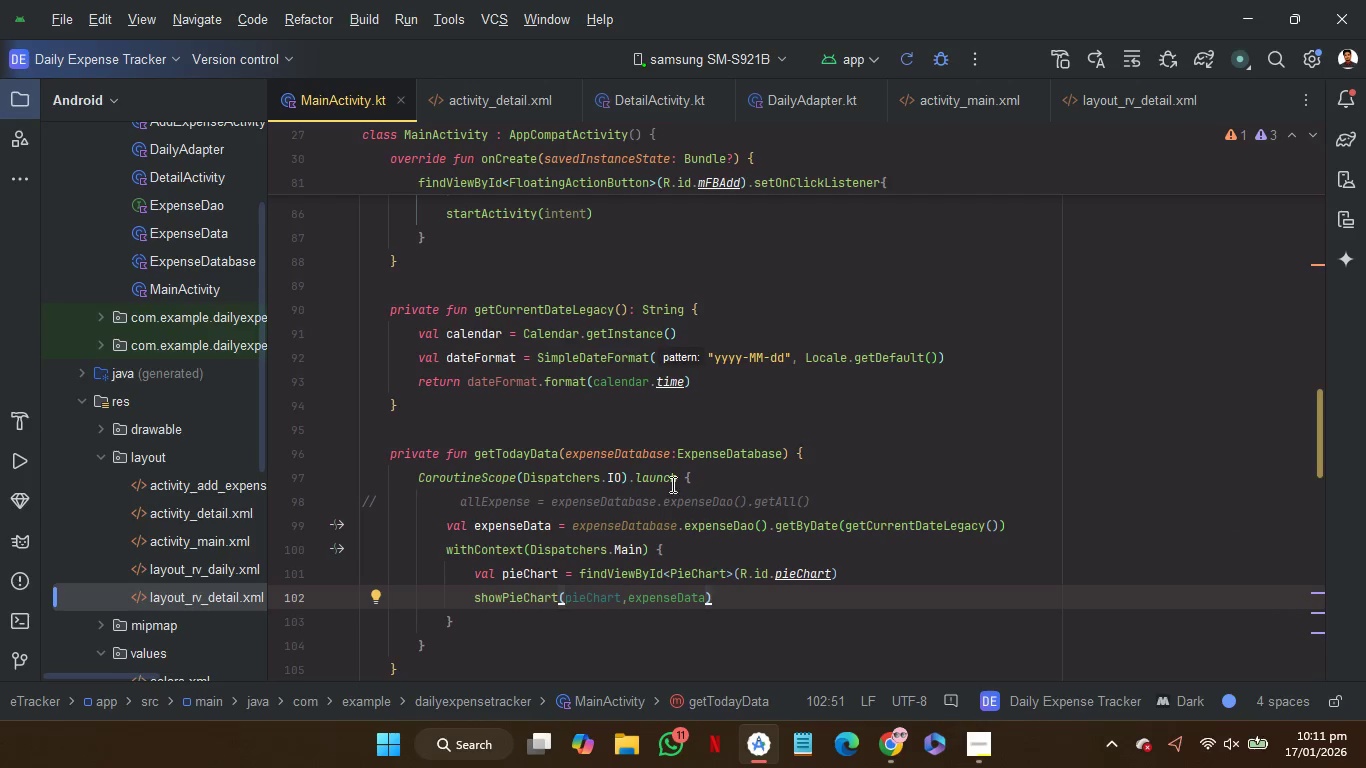 
mouse_move([875, 515])
 